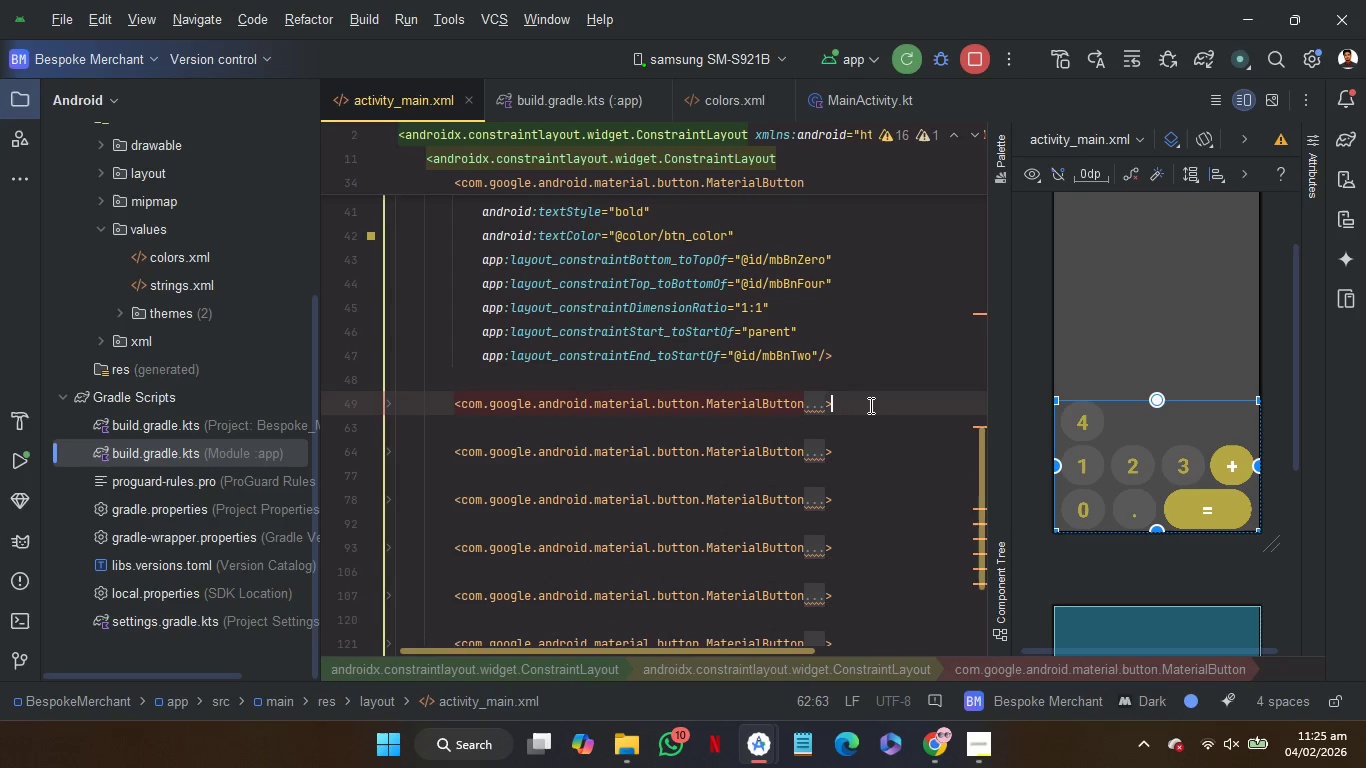 
key(Control+V)
 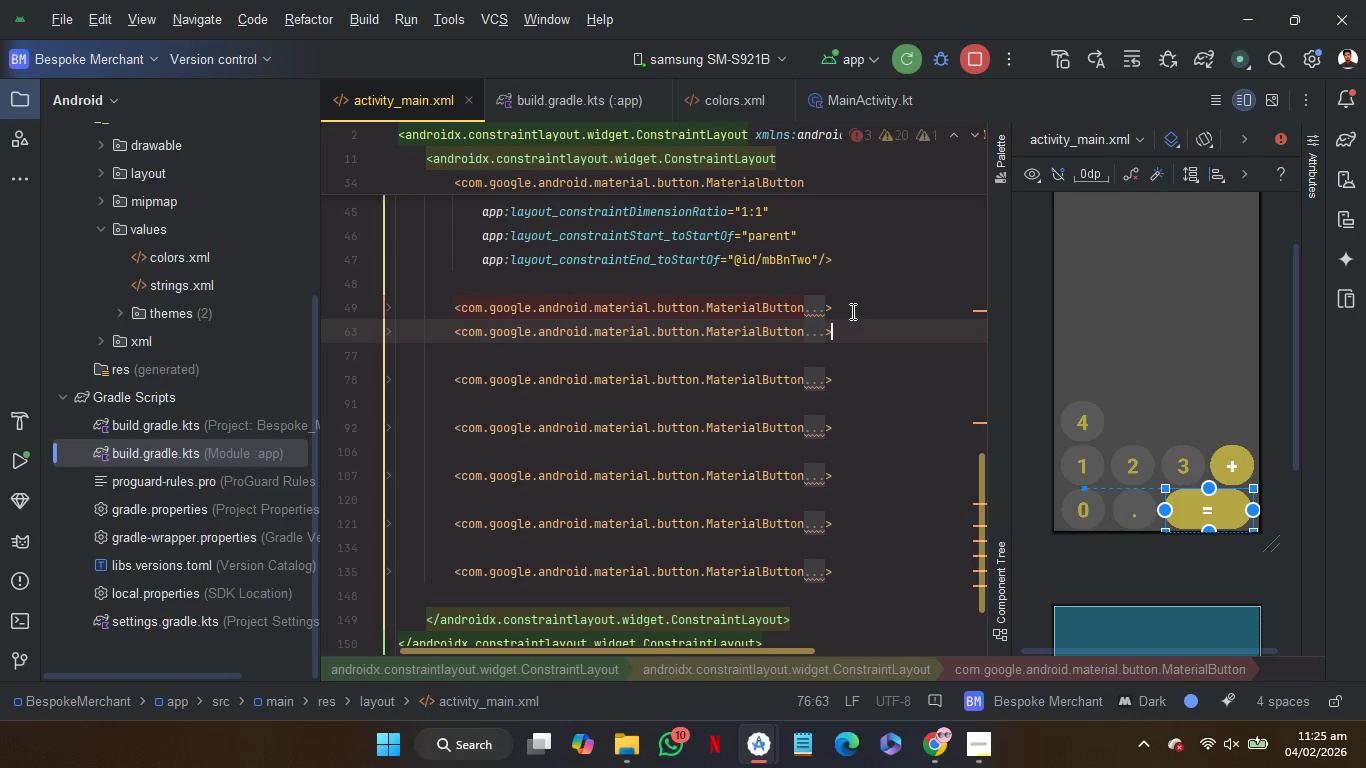 
left_click([853, 311])
 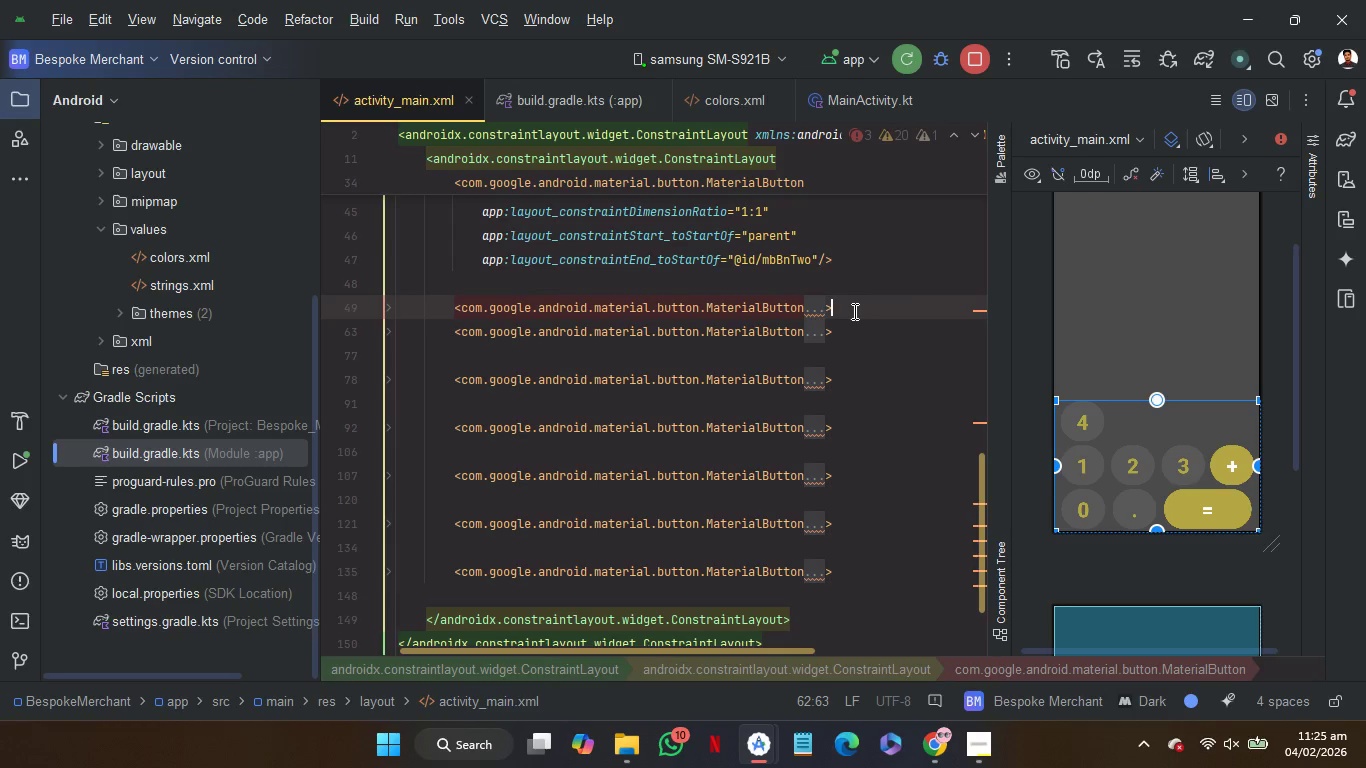 
key(Backslash)
 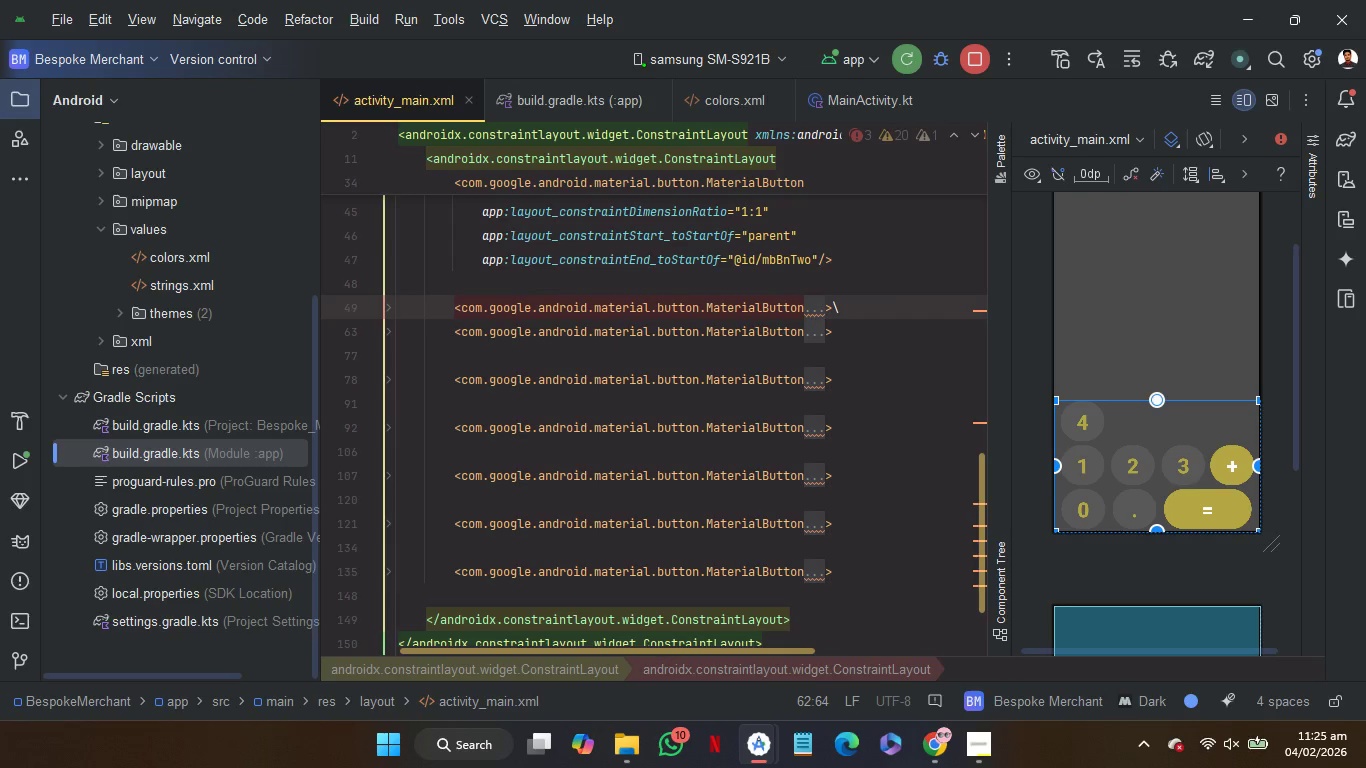 
key(Backspace)
 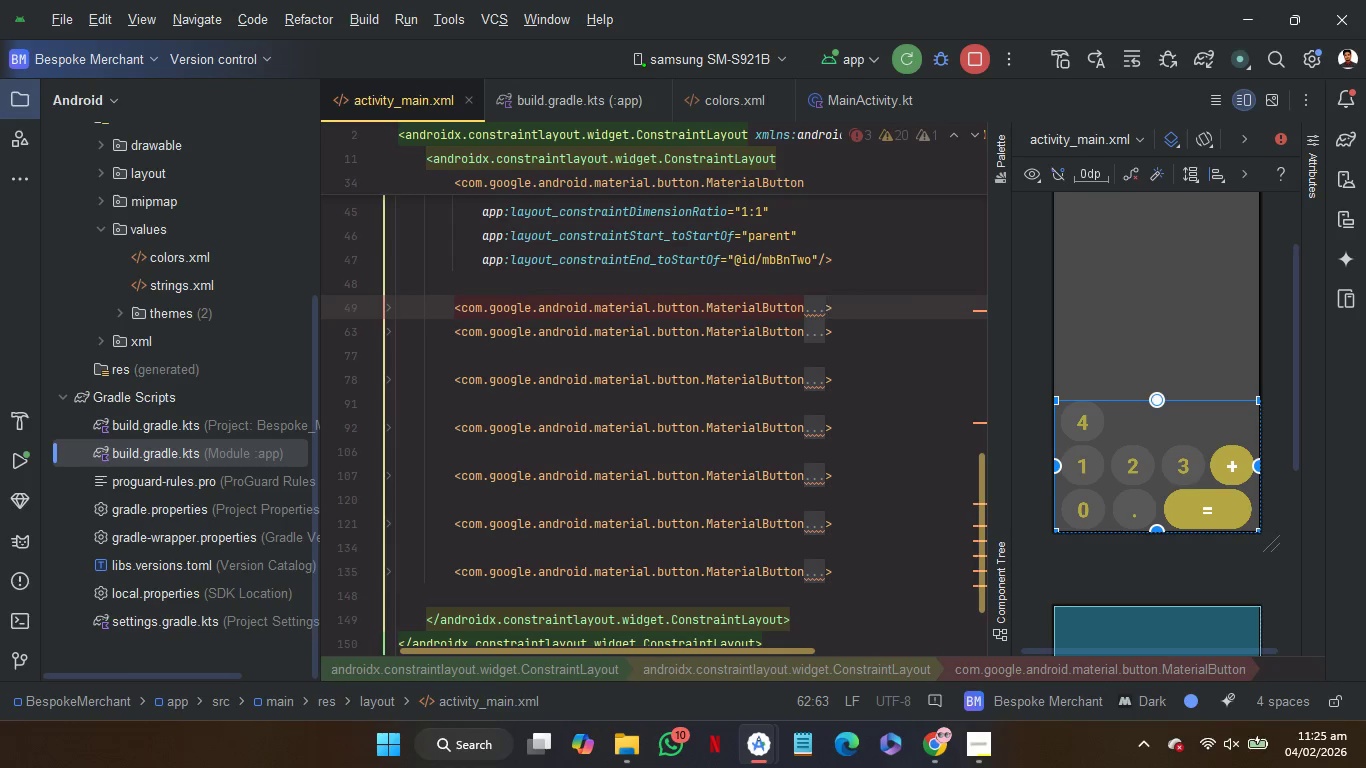 
key(Enter)
 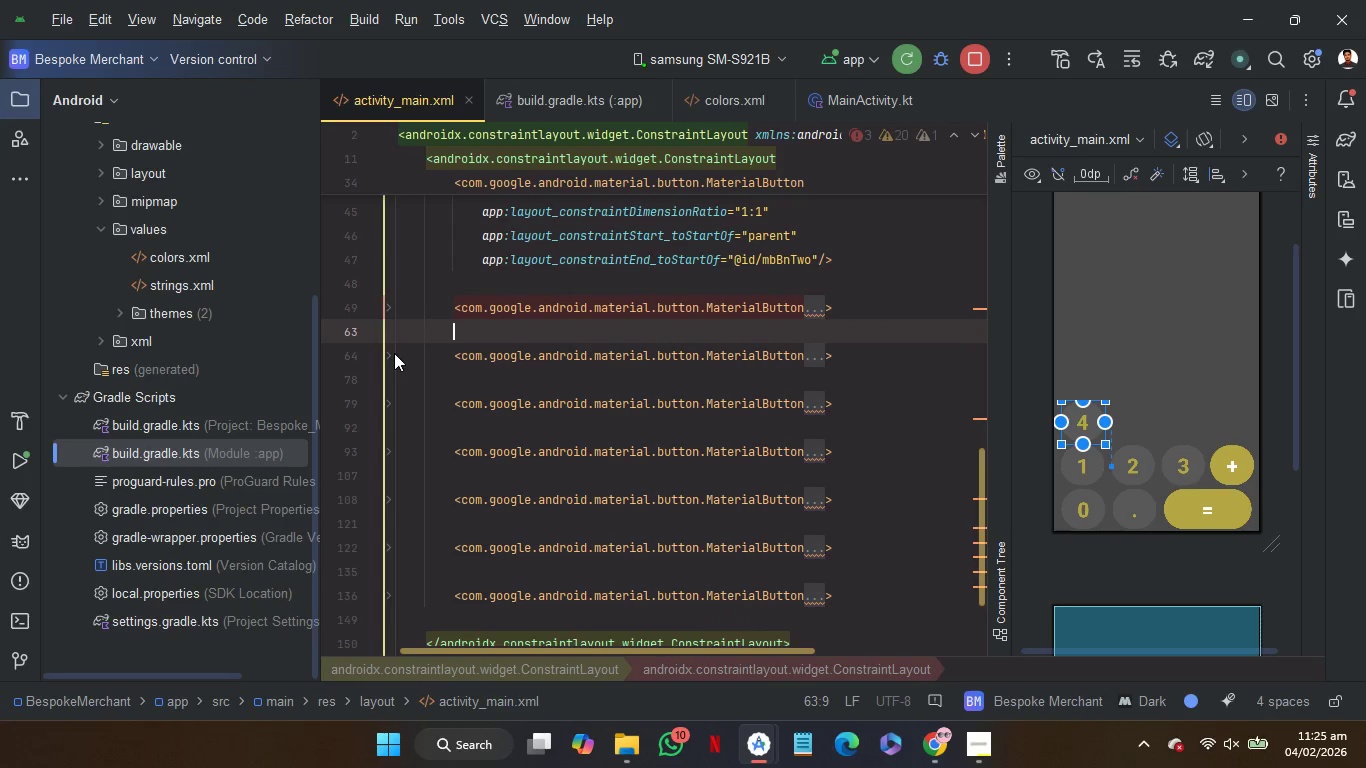 
left_click([390, 353])
 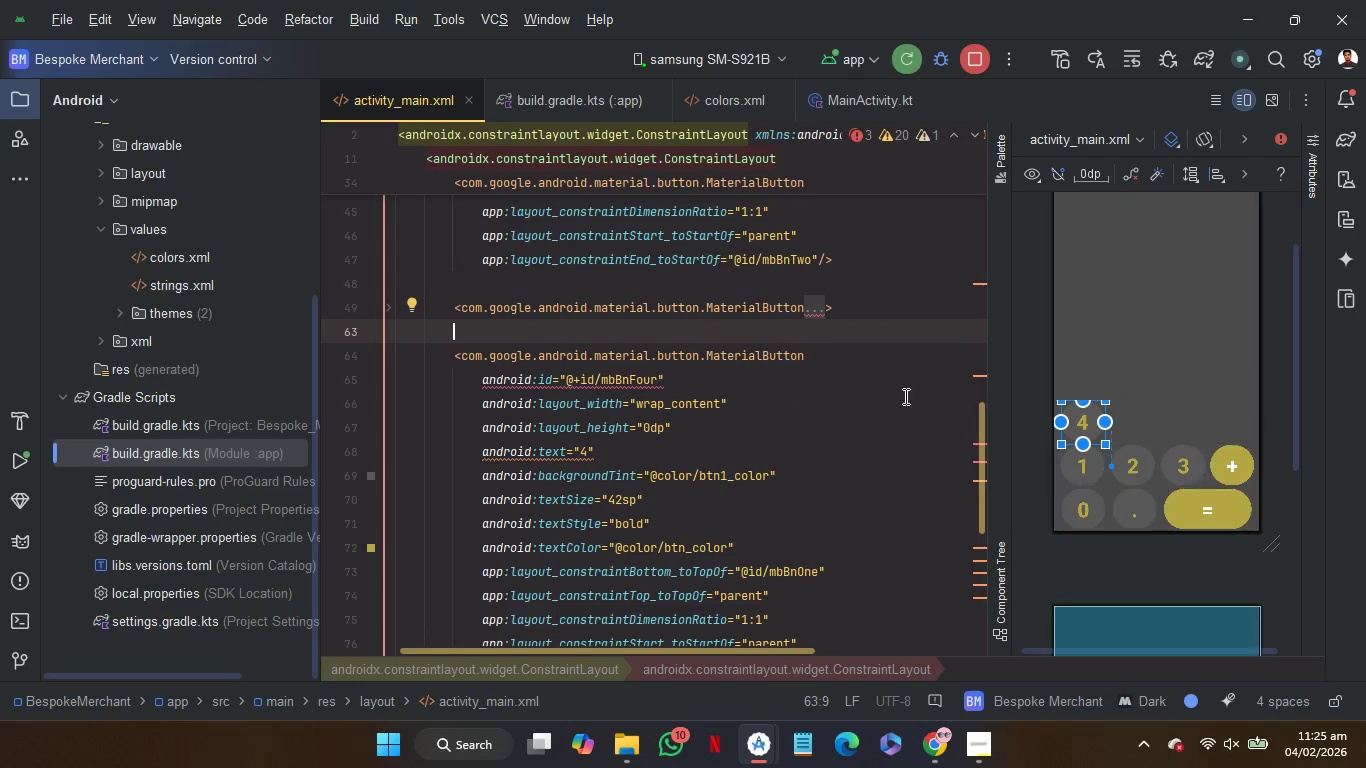 
left_click([718, 374])
 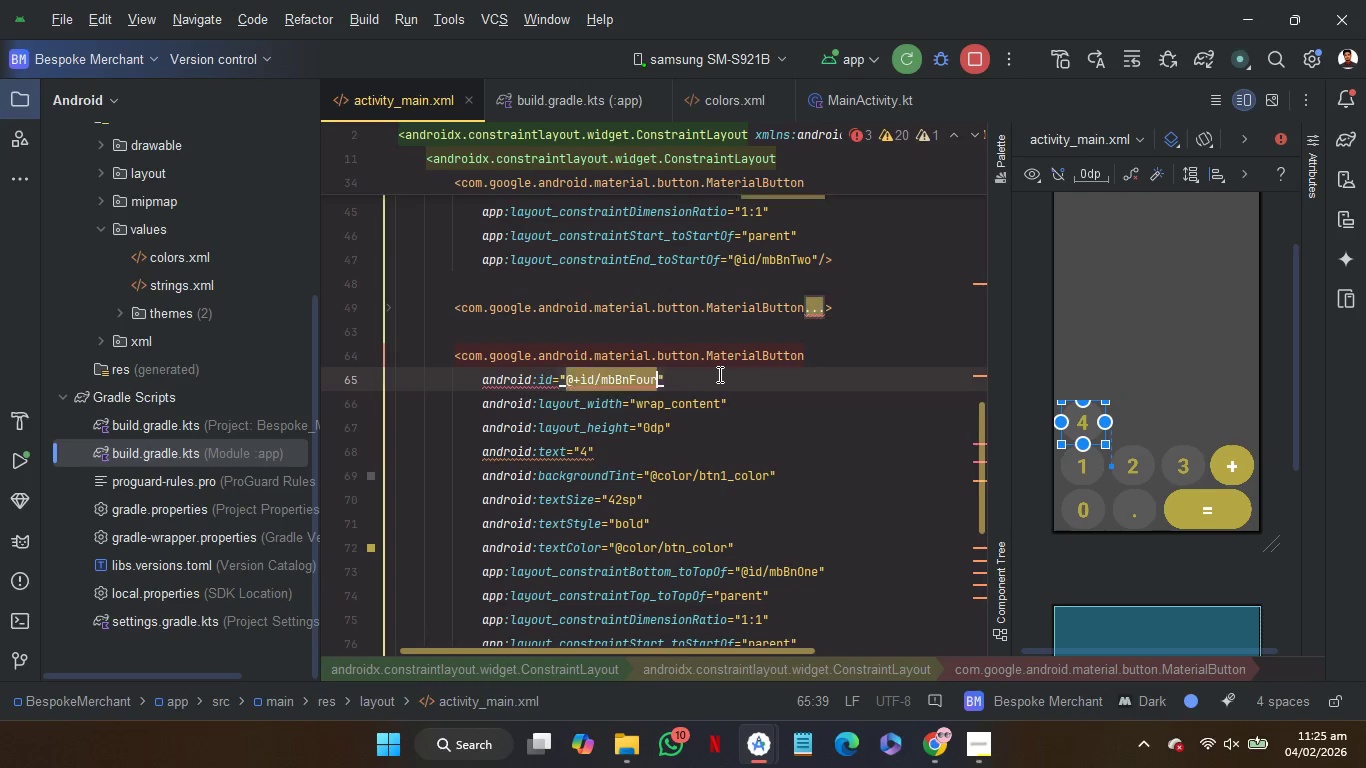 
key(ArrowLeft)
 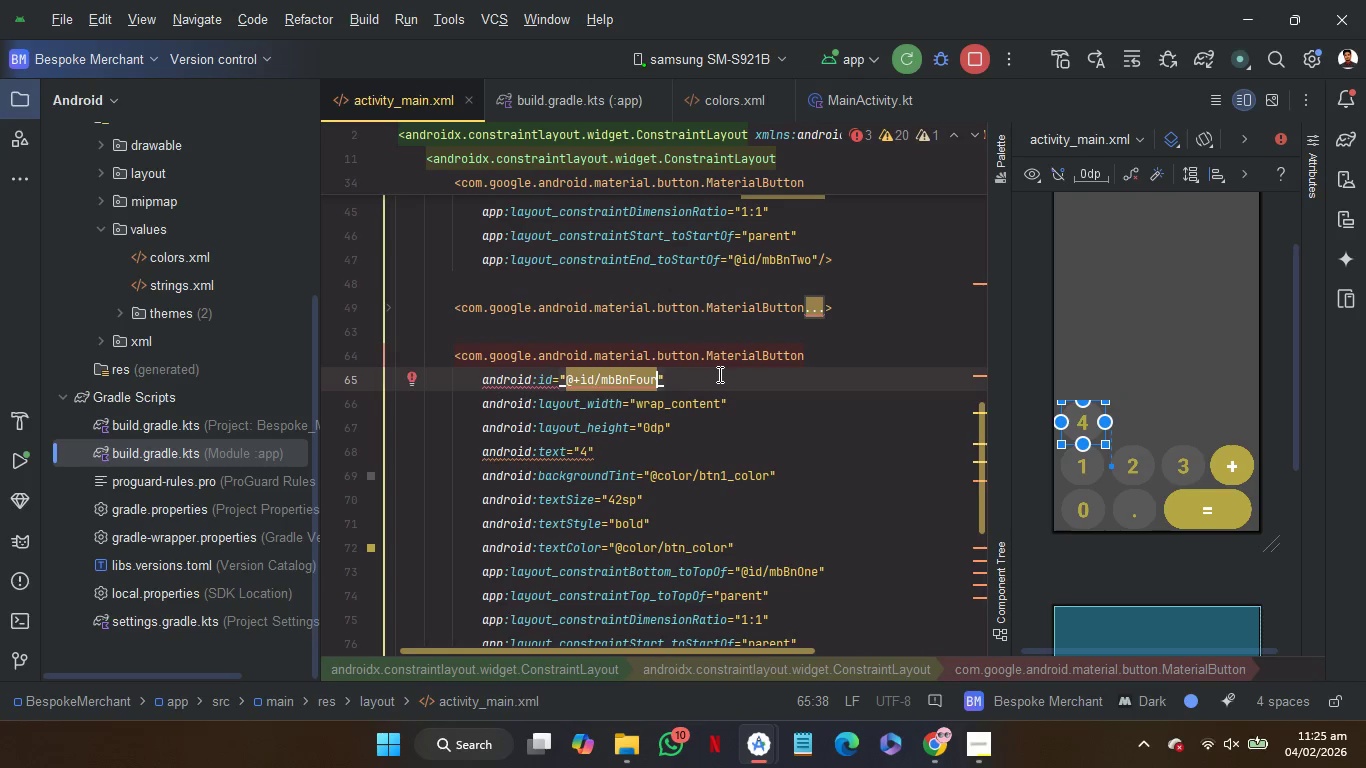 
key(Backspace)
key(Backspace)
key(Backspace)
key(Backspace)
type(Seven)
 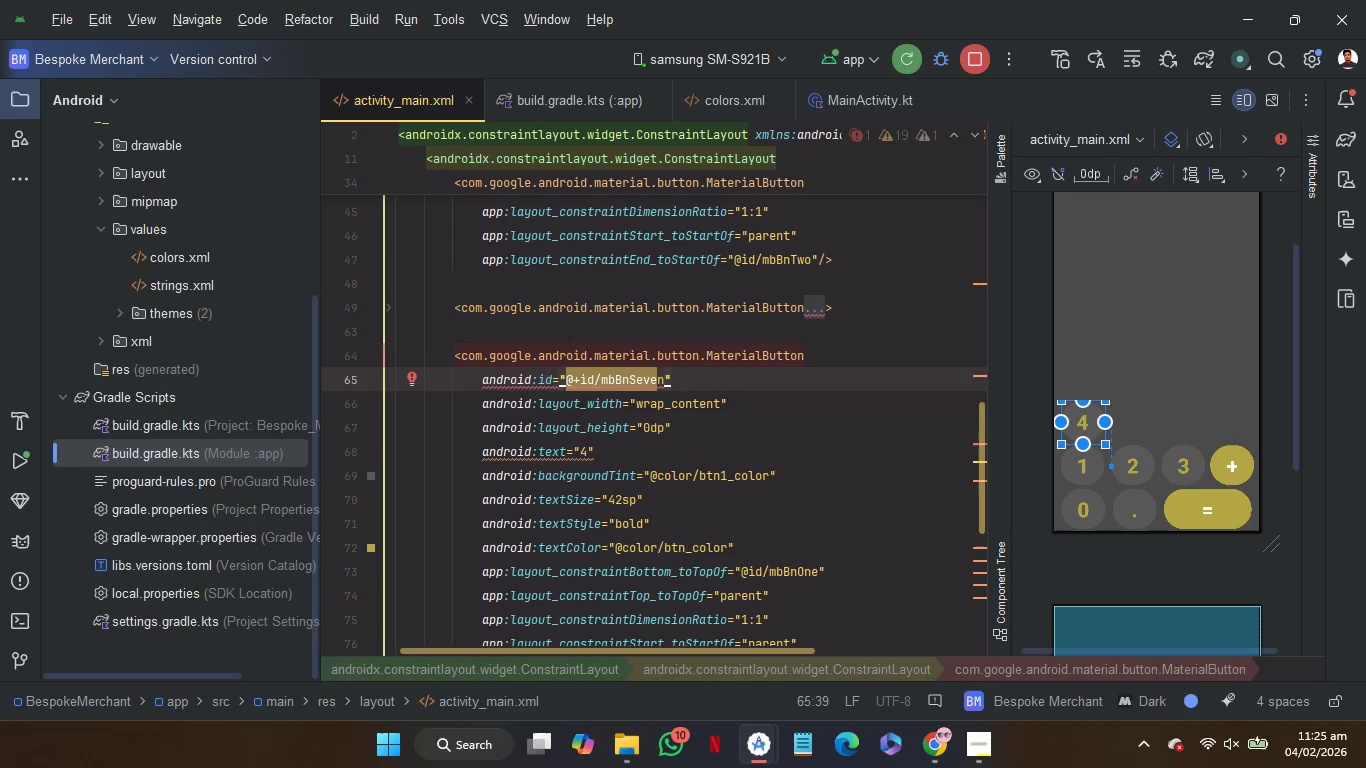 
left_click([666, 444])
 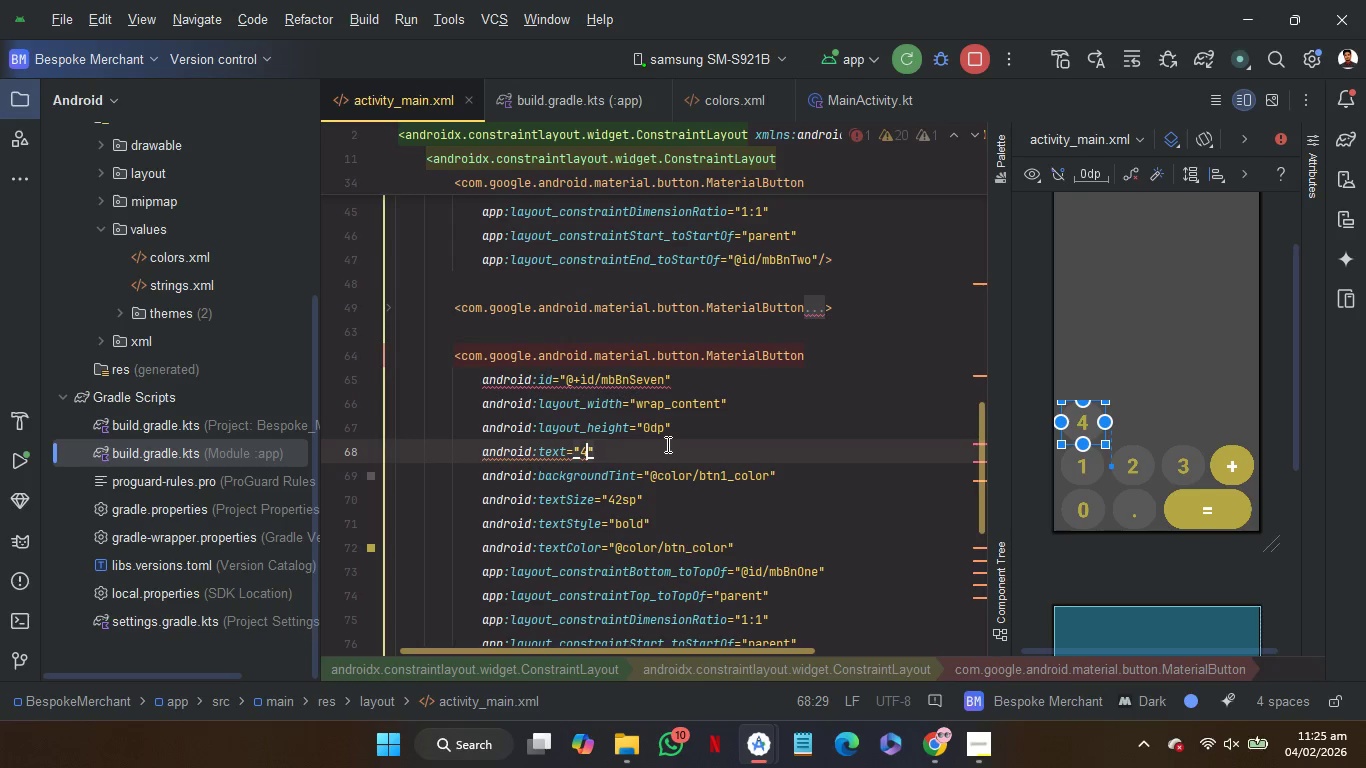 
key(ArrowLeft)
 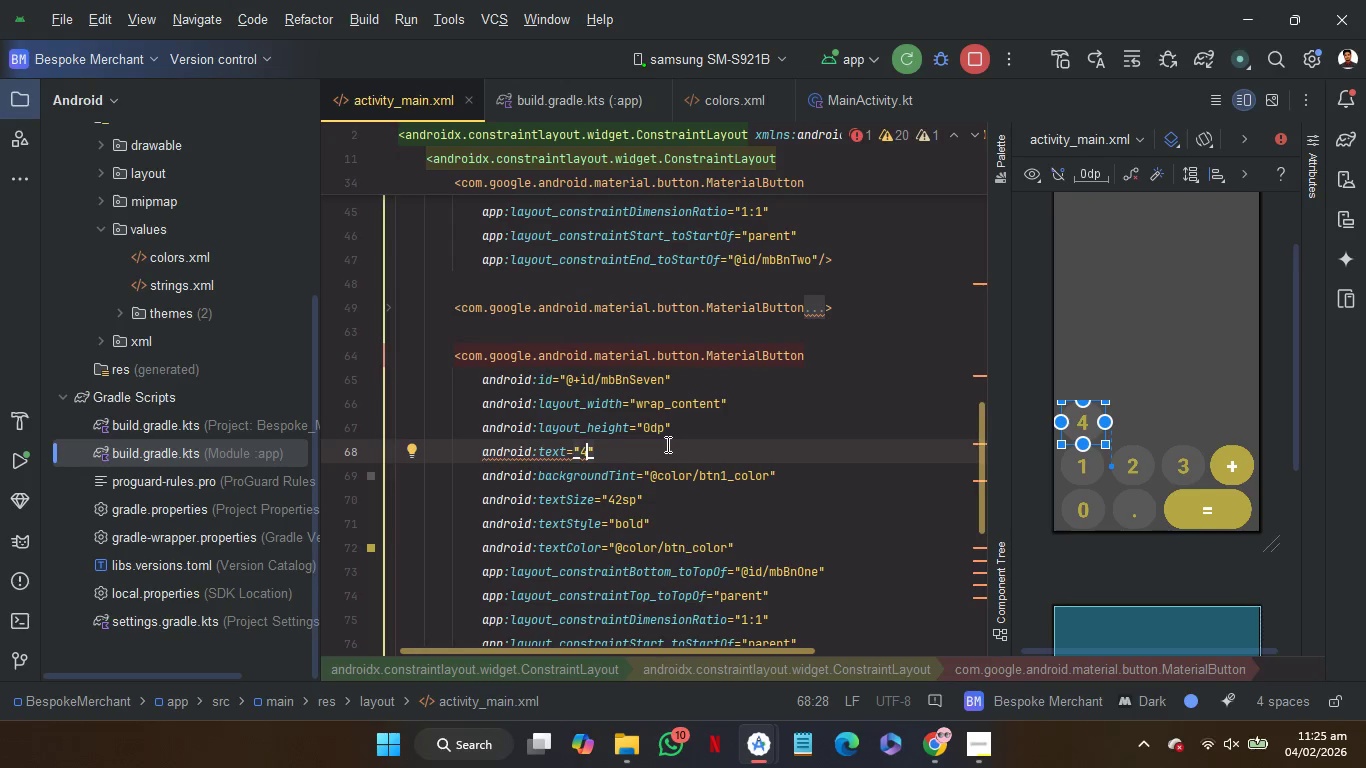 
wait(7.62)
 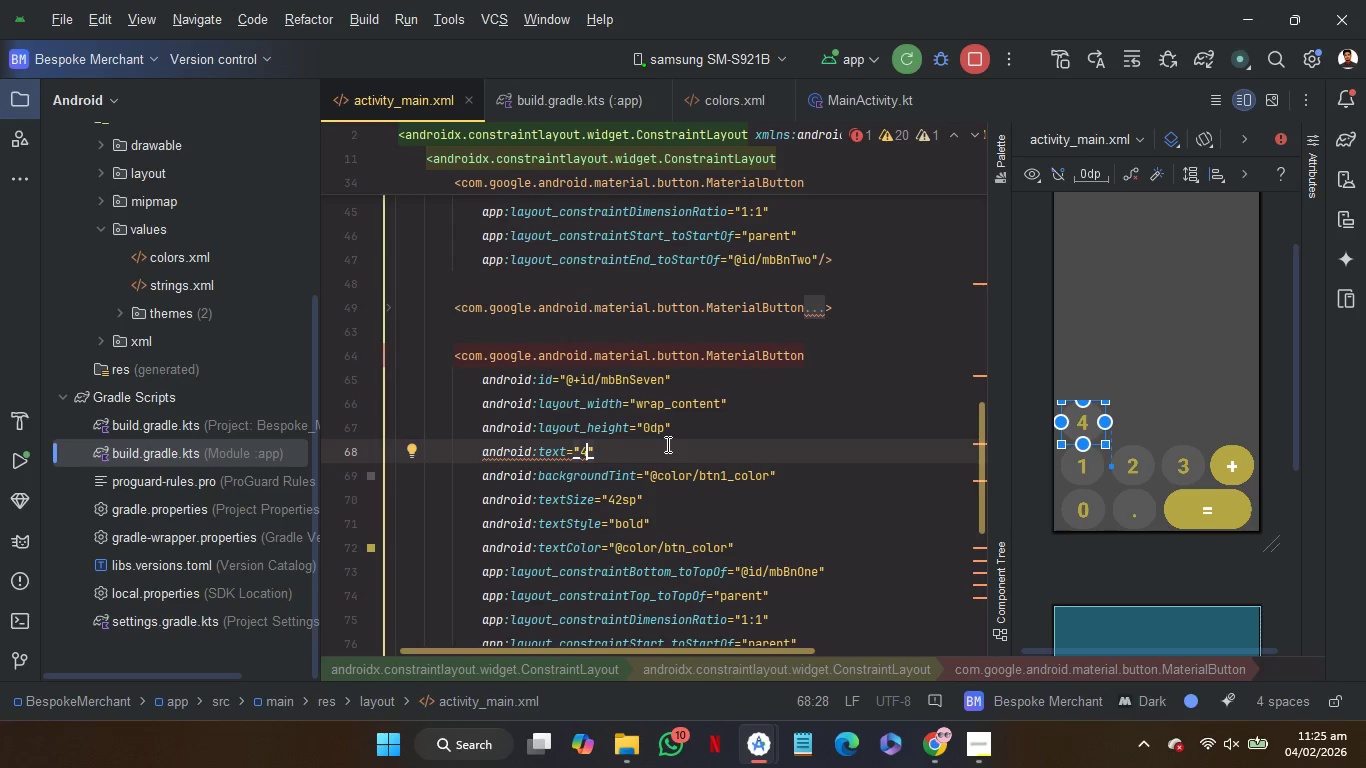 
key(Backspace)
 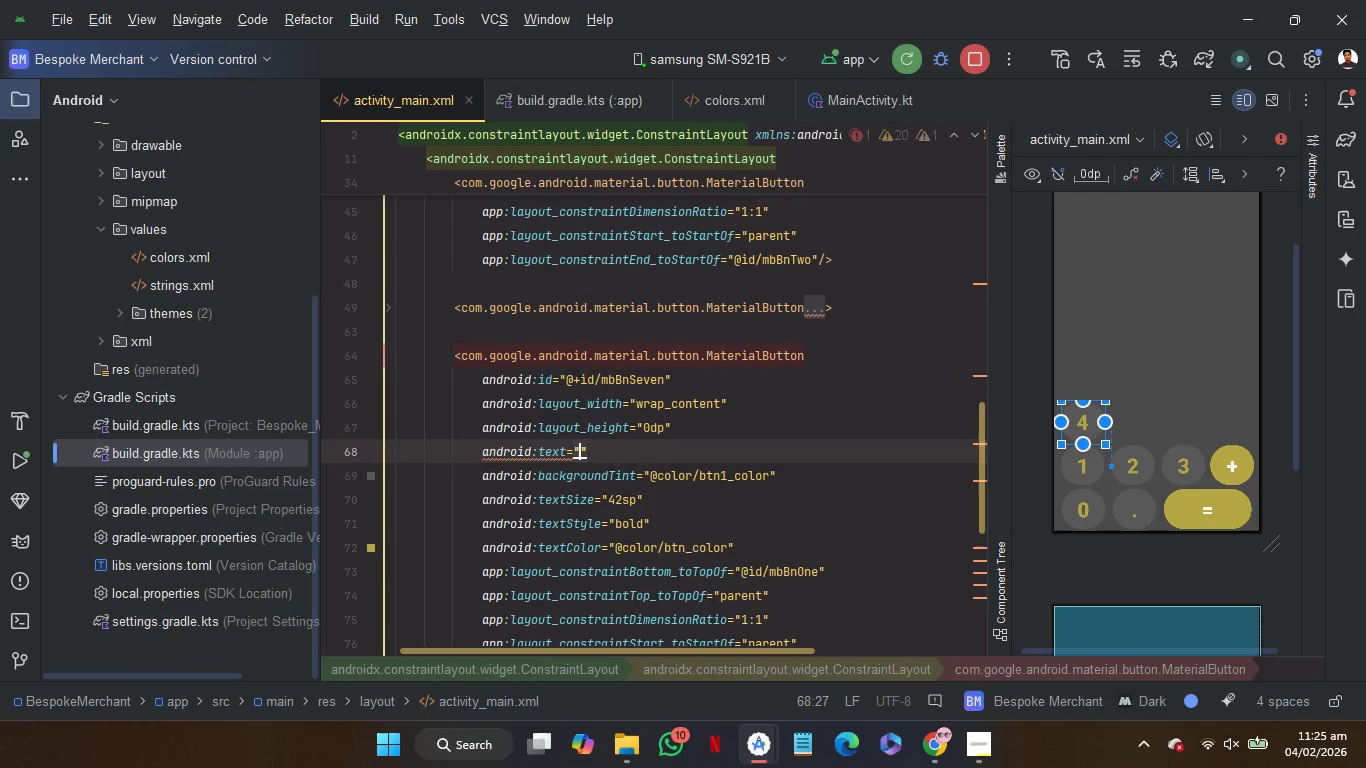 
key(7)
 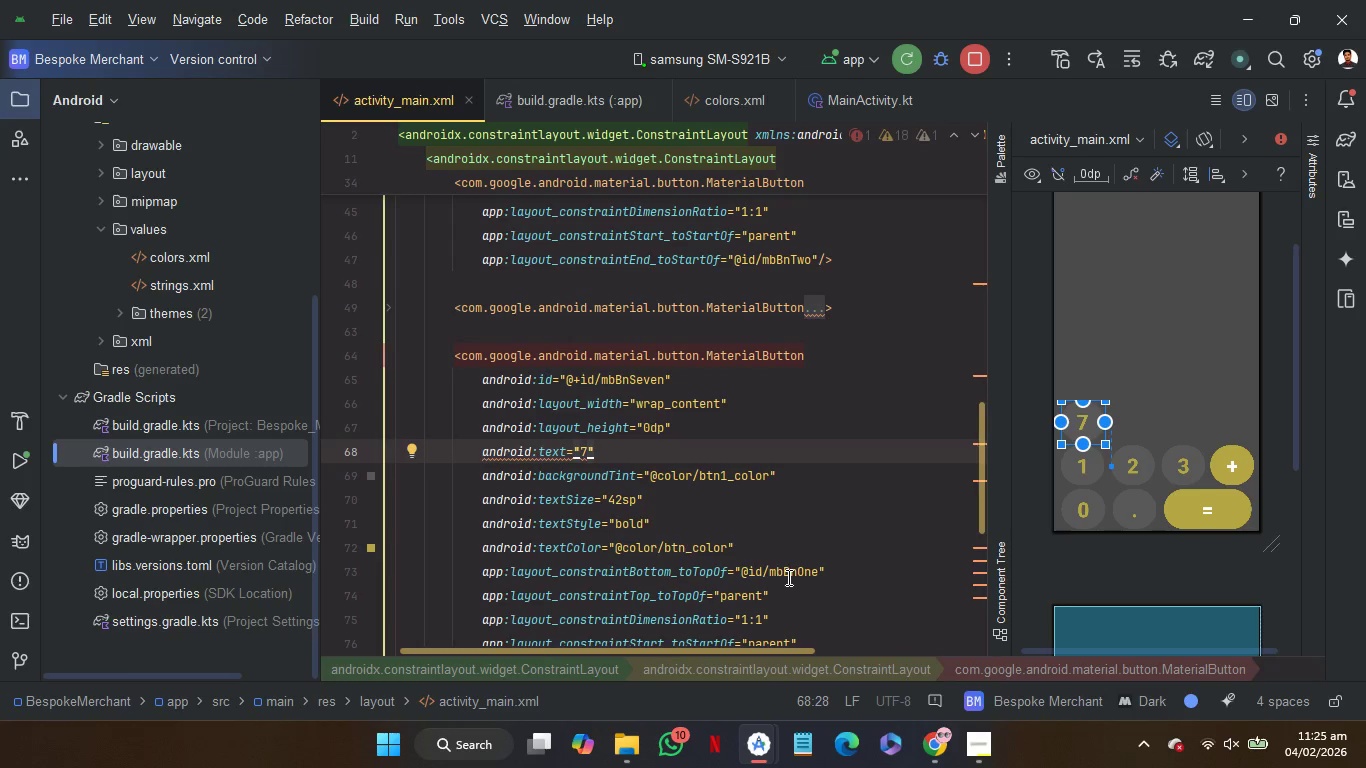 
double_click([787, 577])
 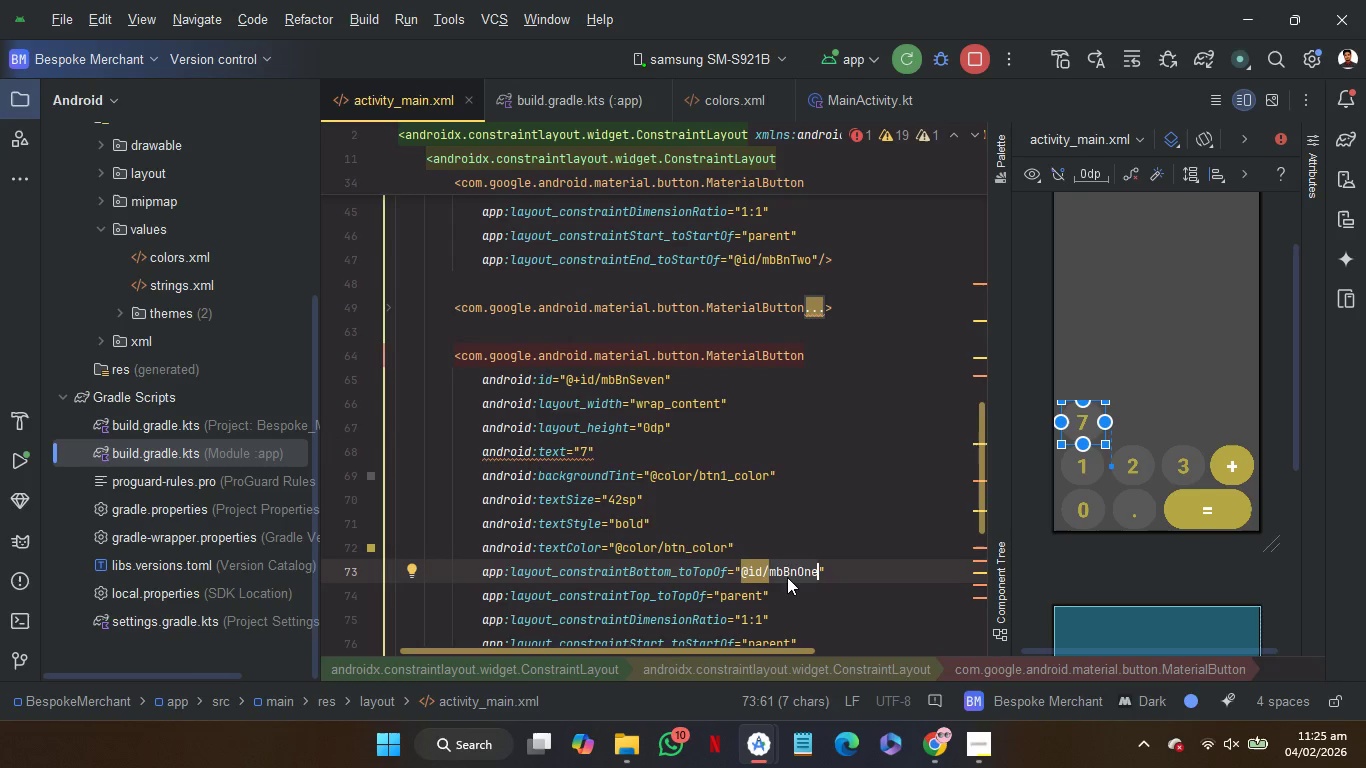 
type(Four)
 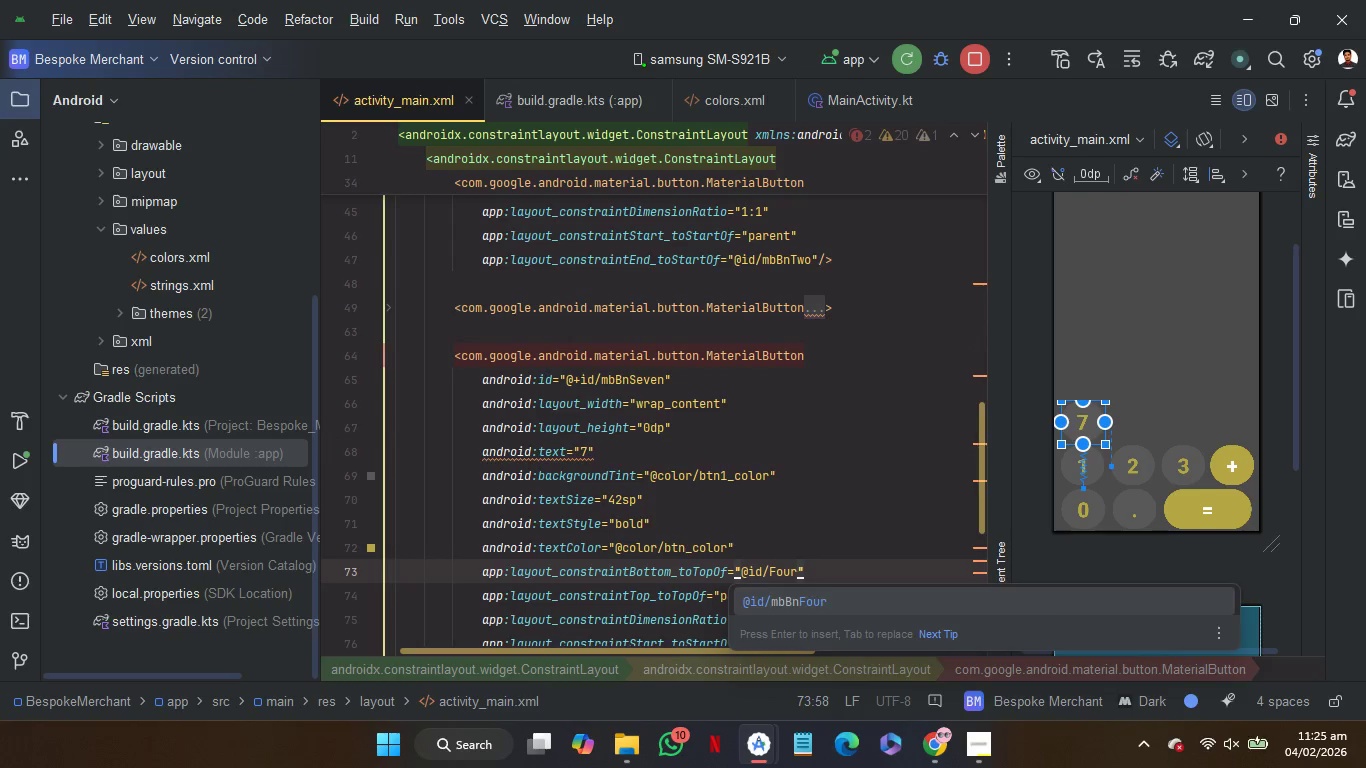 
key(Enter)
 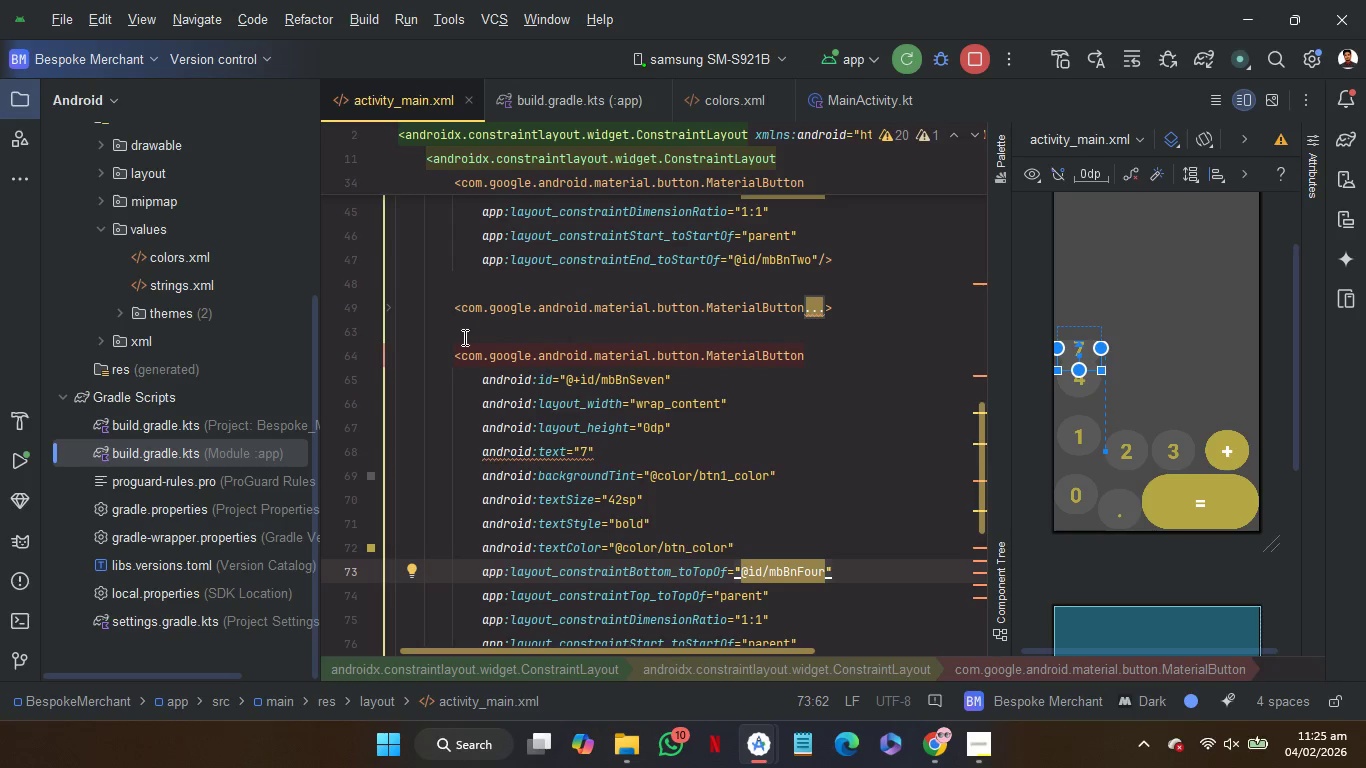 
wait(6.83)
 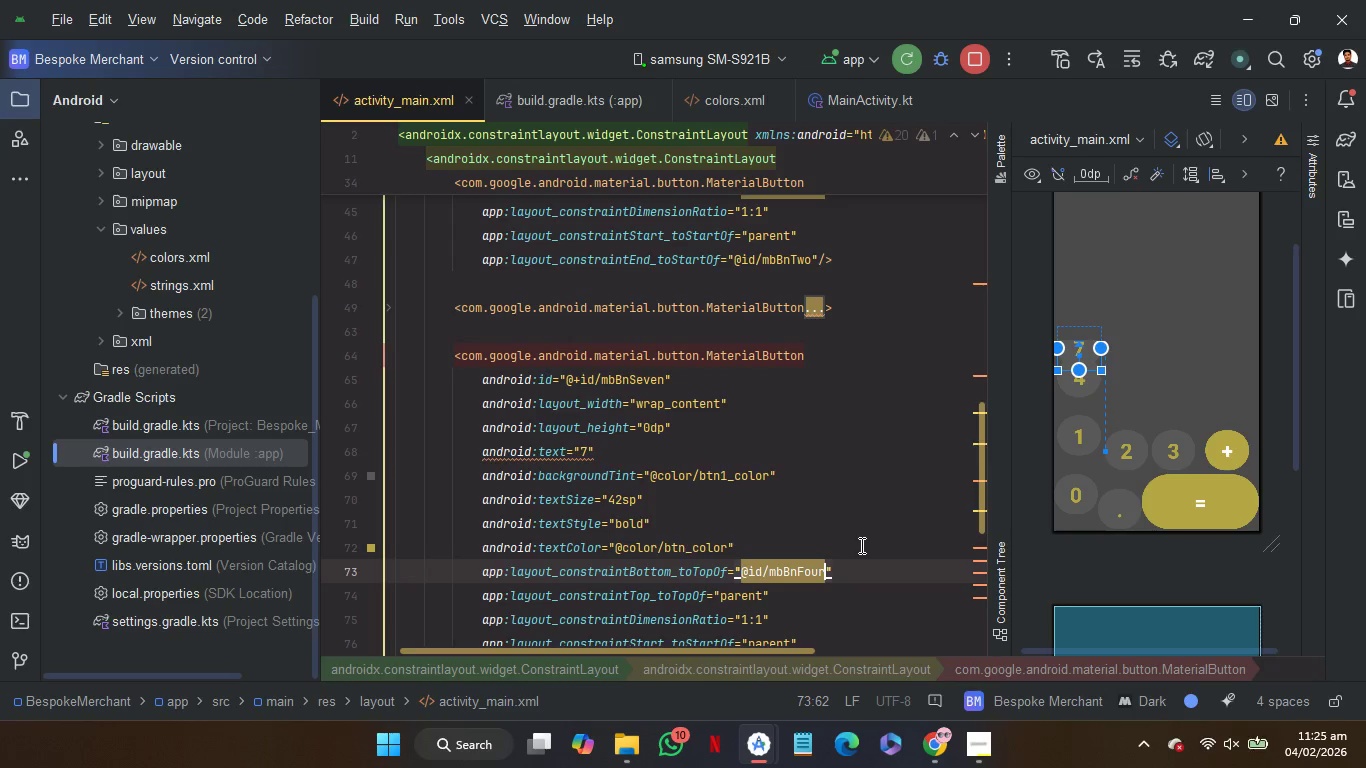 
left_click([386, 306])
 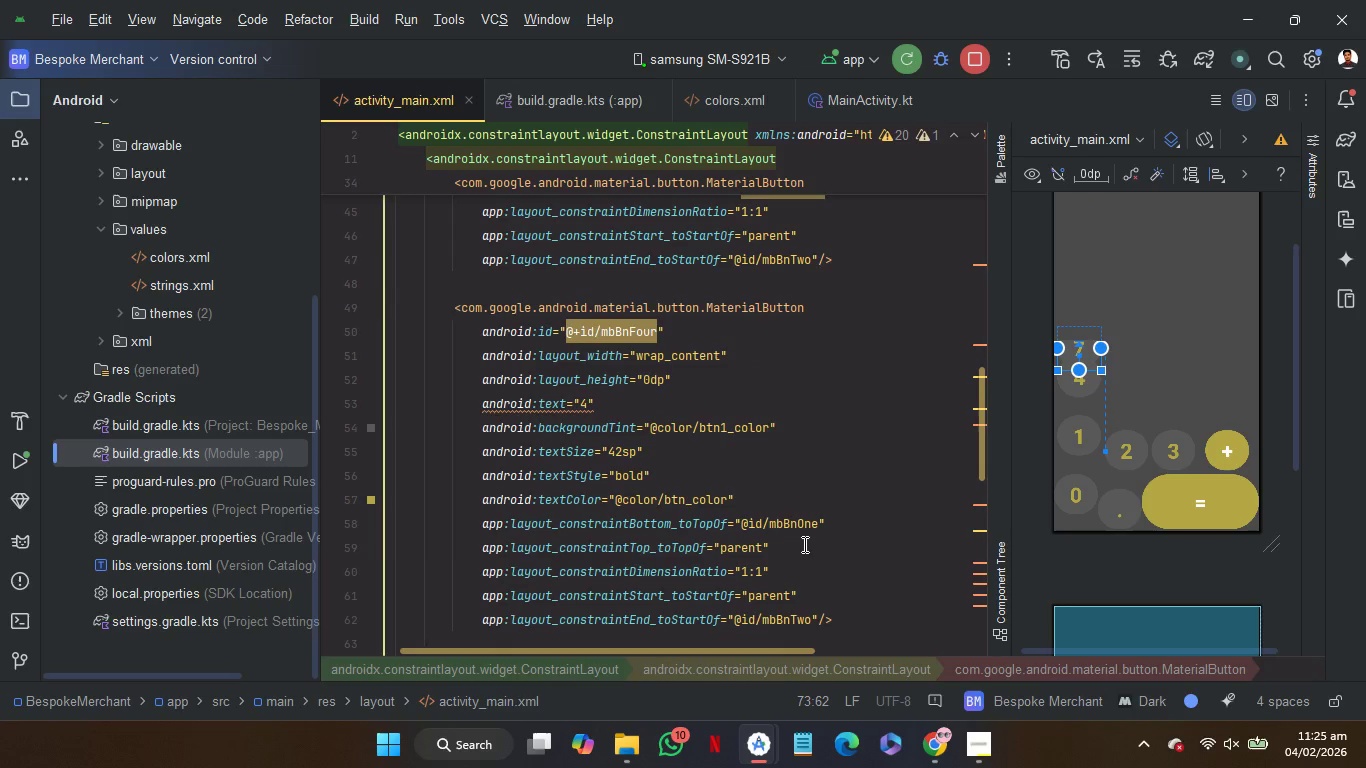 
left_click_drag(start_coordinate=[803, 544], to_coordinate=[671, 550])
 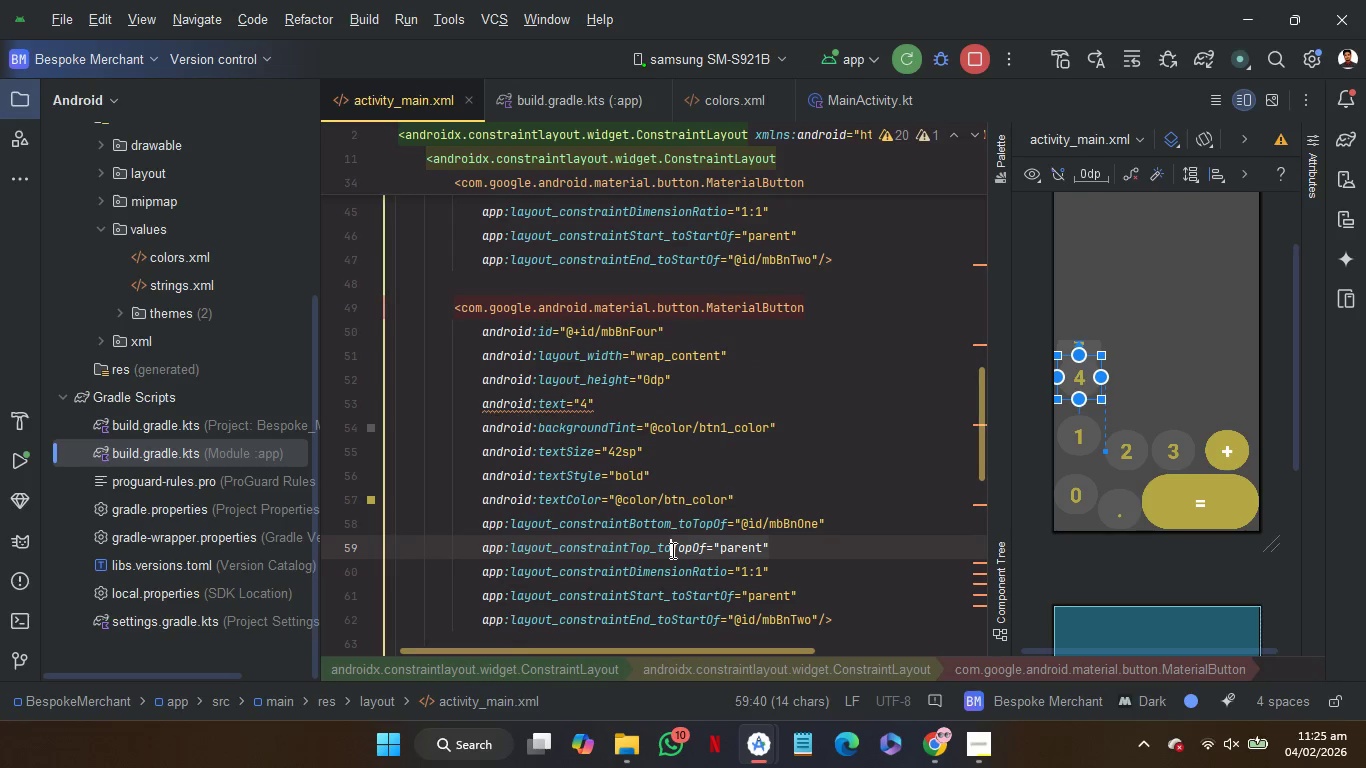 
key(Shift+B)
 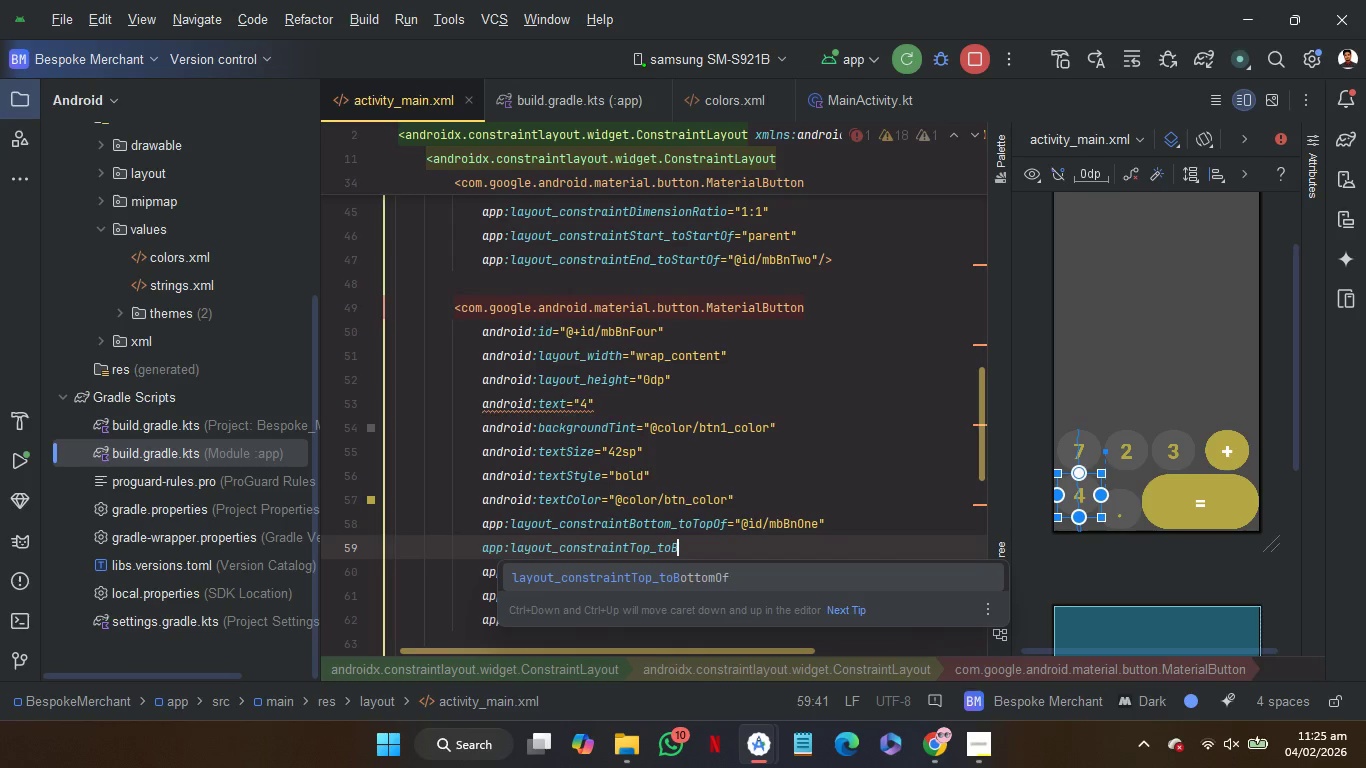 
key(Enter)
 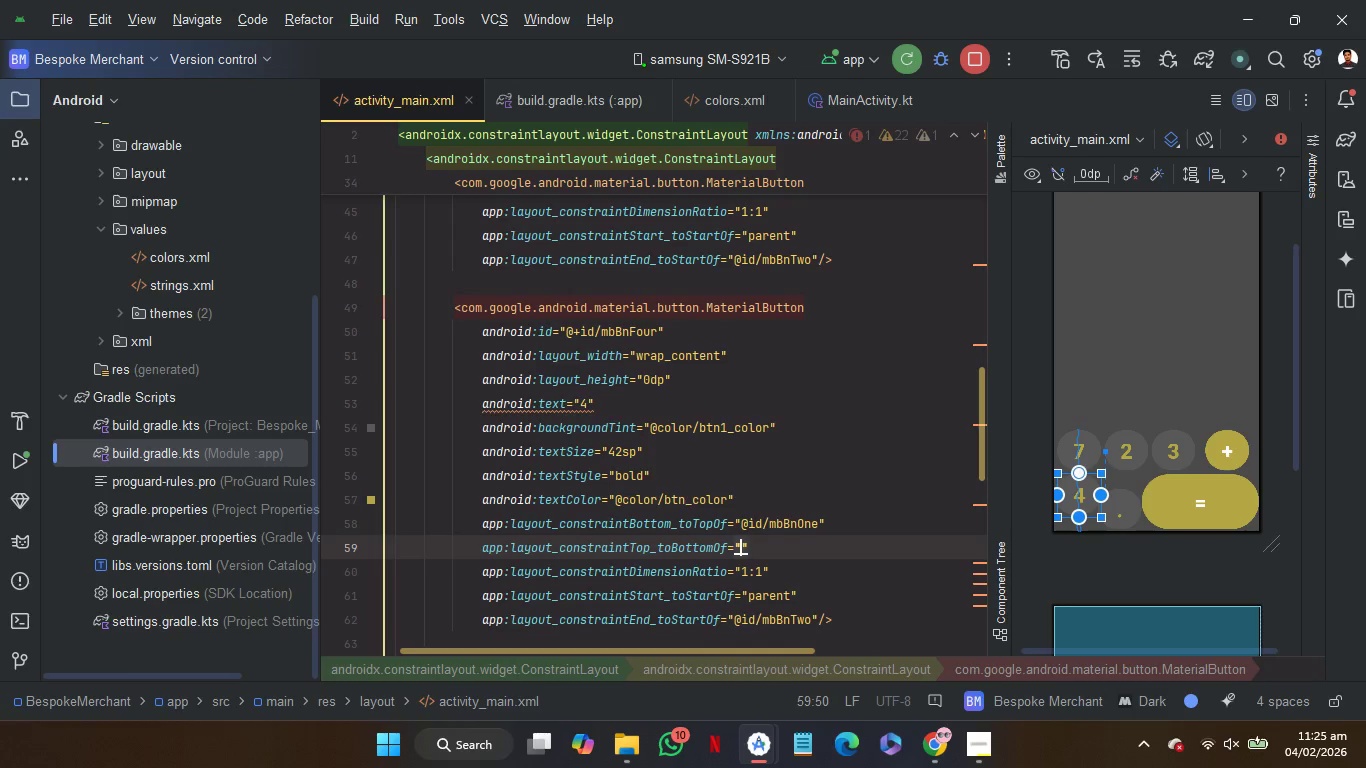 
type(Seven)
 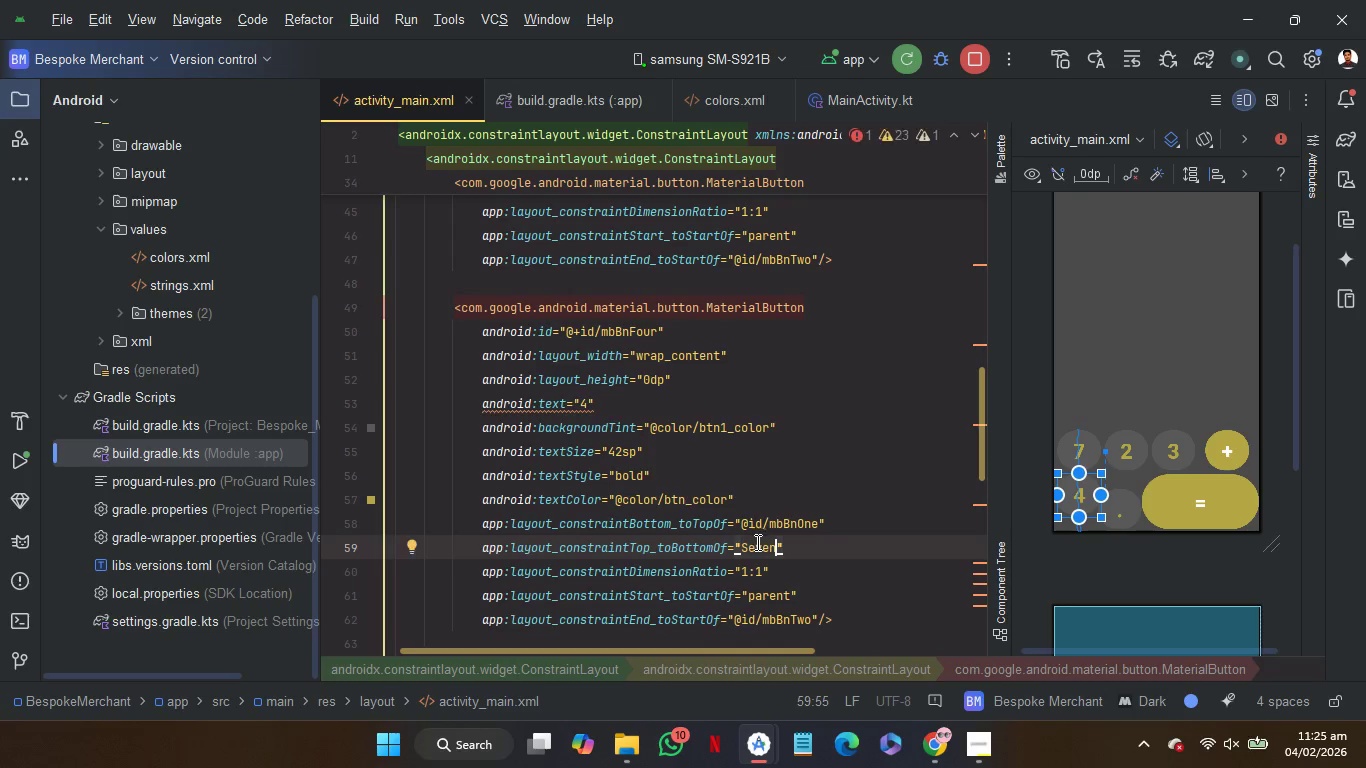 
double_click([758, 547])
 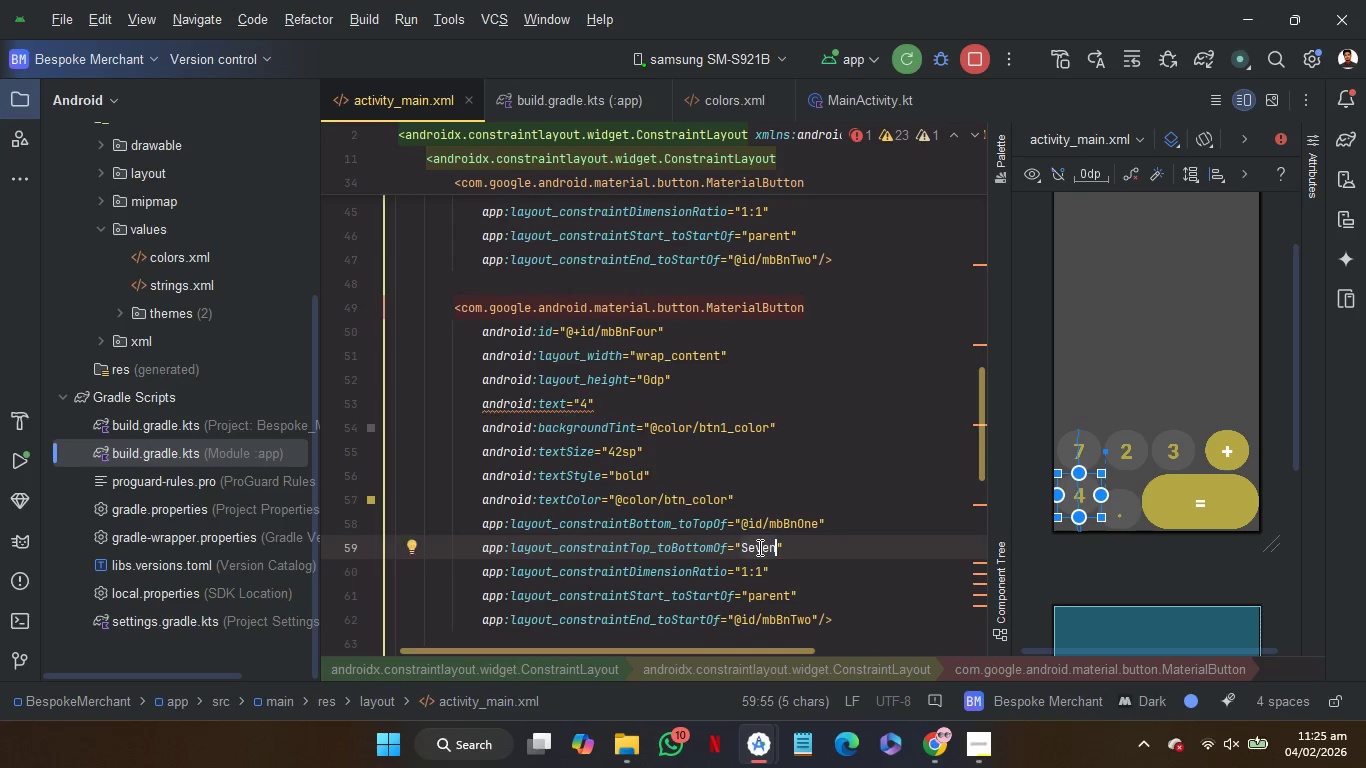 
type(se)
 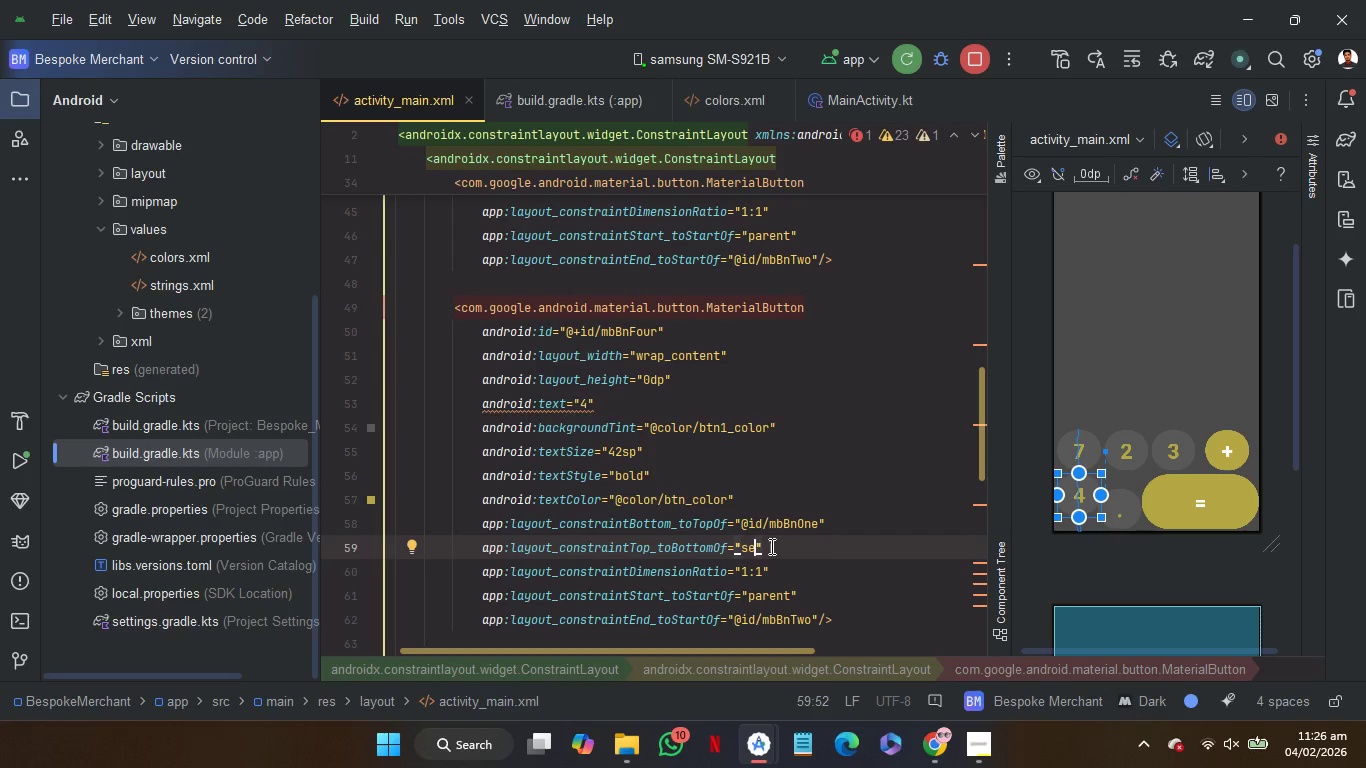 
wait(5.14)
 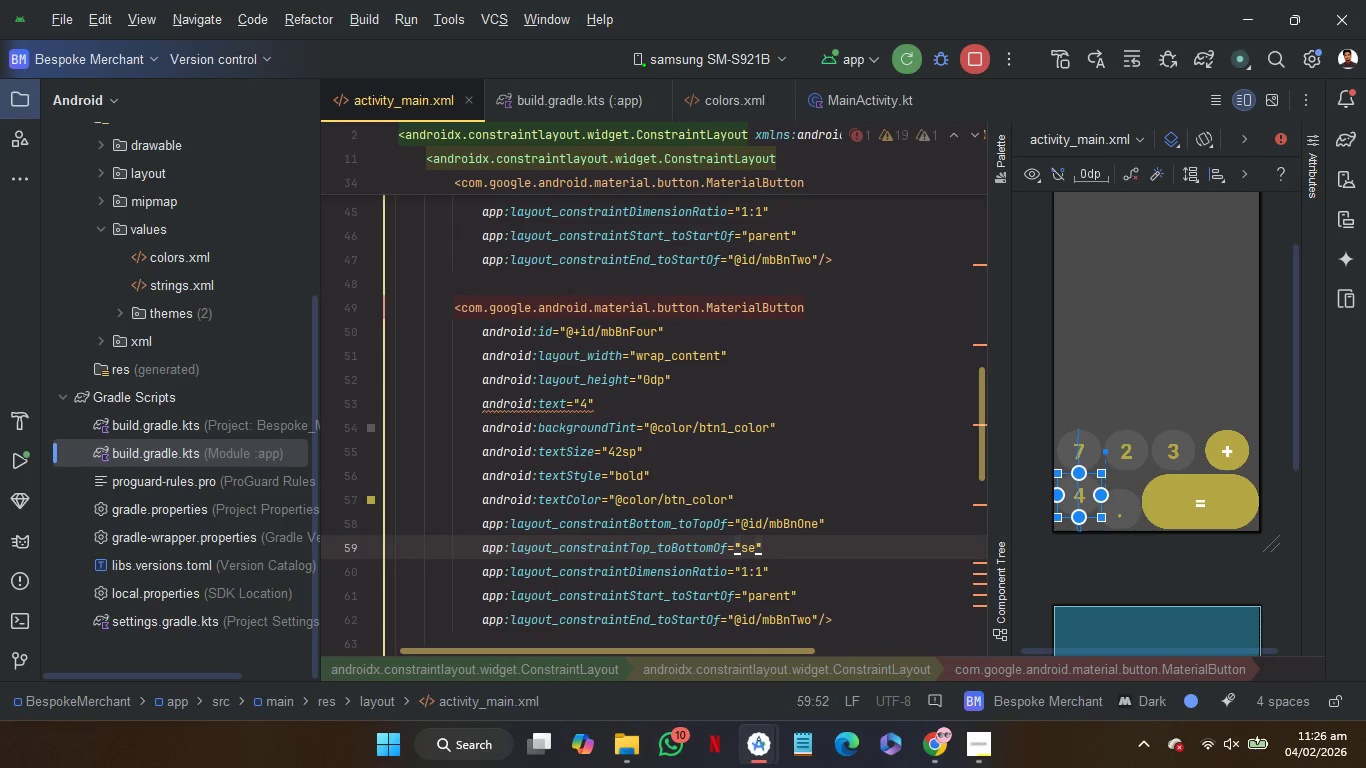 
scroll: coordinate [816, 549], scroll_direction: none, amount: 0.0
 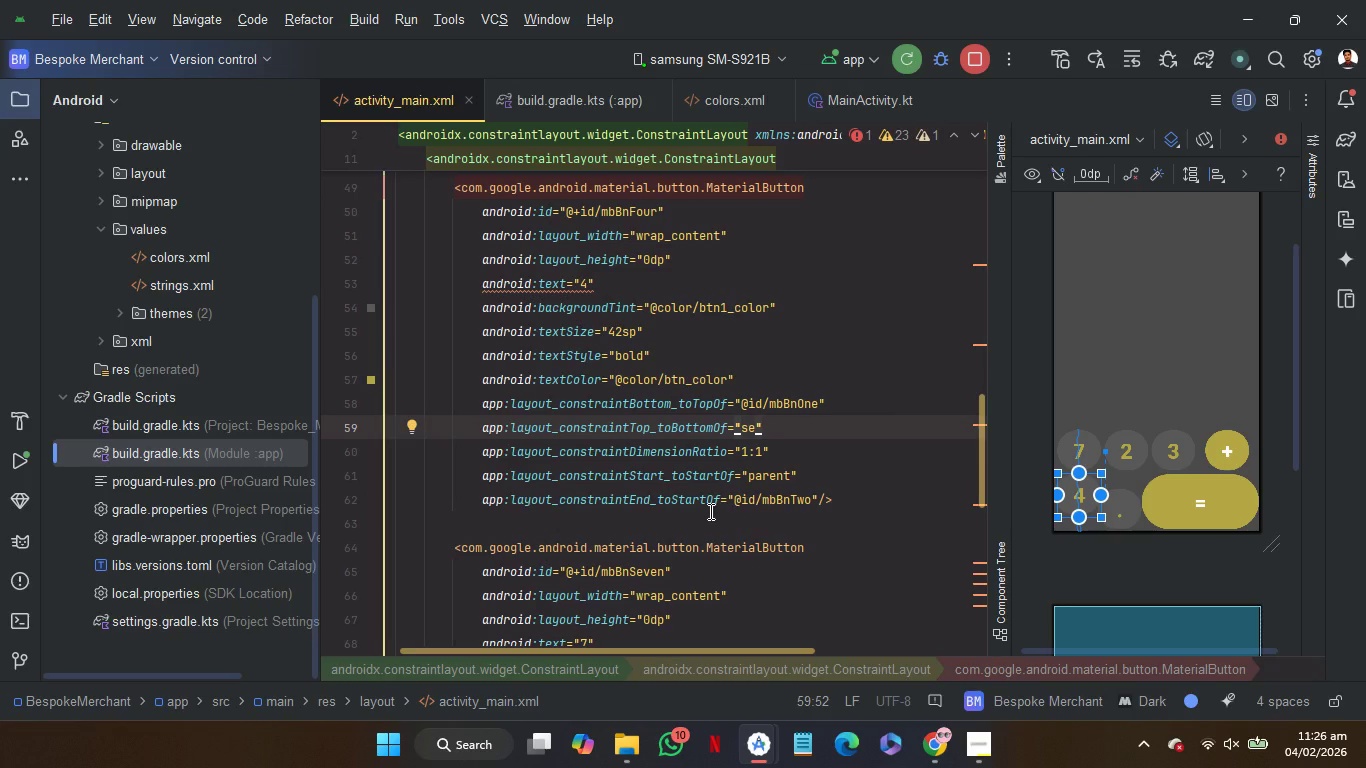 
hold_key(key=ControlLeft, duration=0.8)
 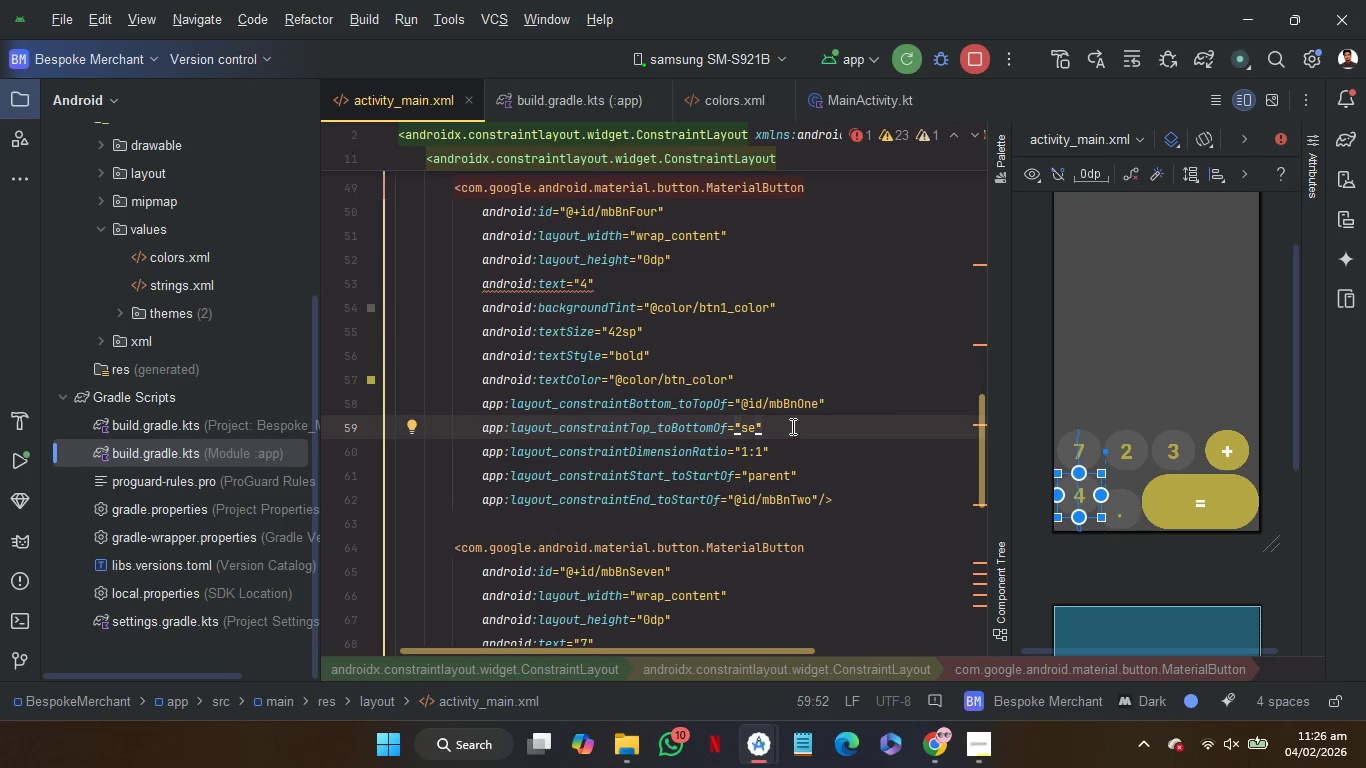 
left_click_drag(start_coordinate=[791, 426], to_coordinate=[670, 432])
 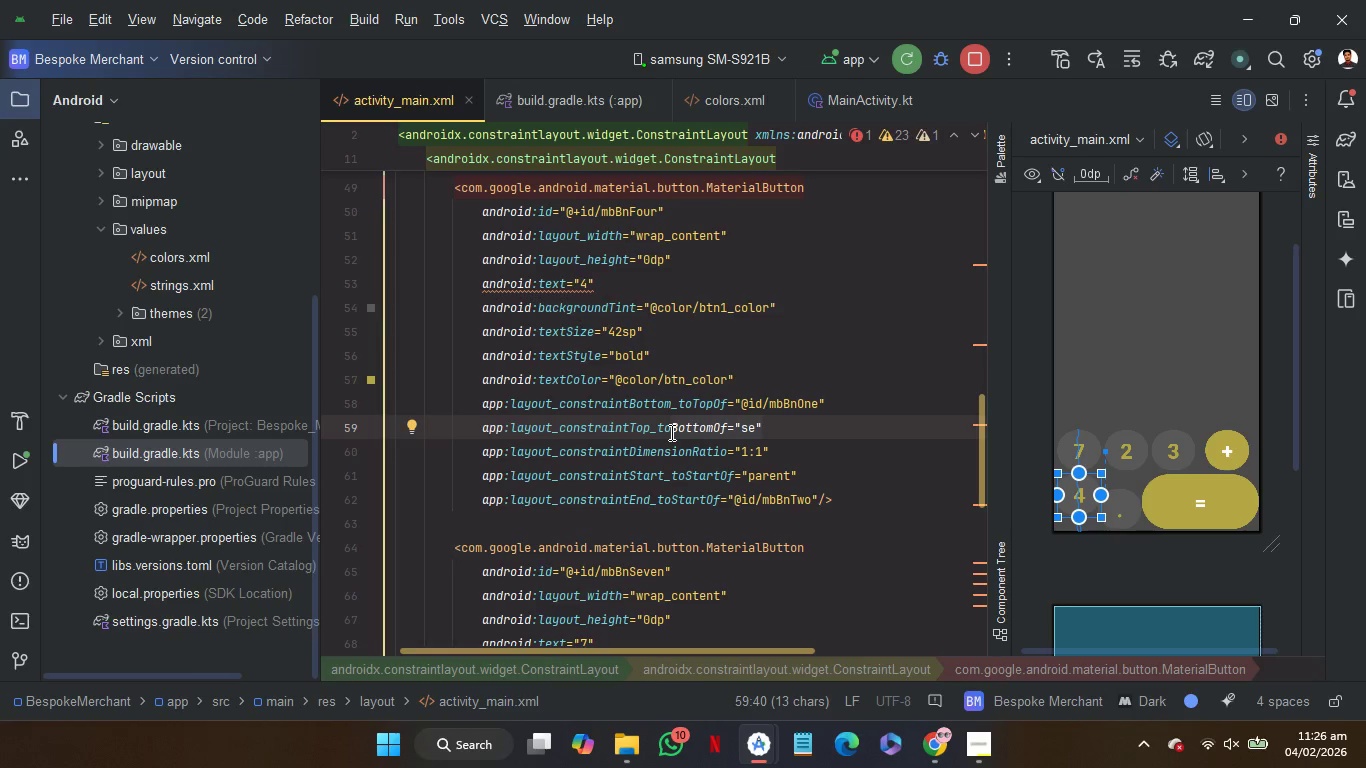 
hold_key(key=Enter, duration=1.17)
 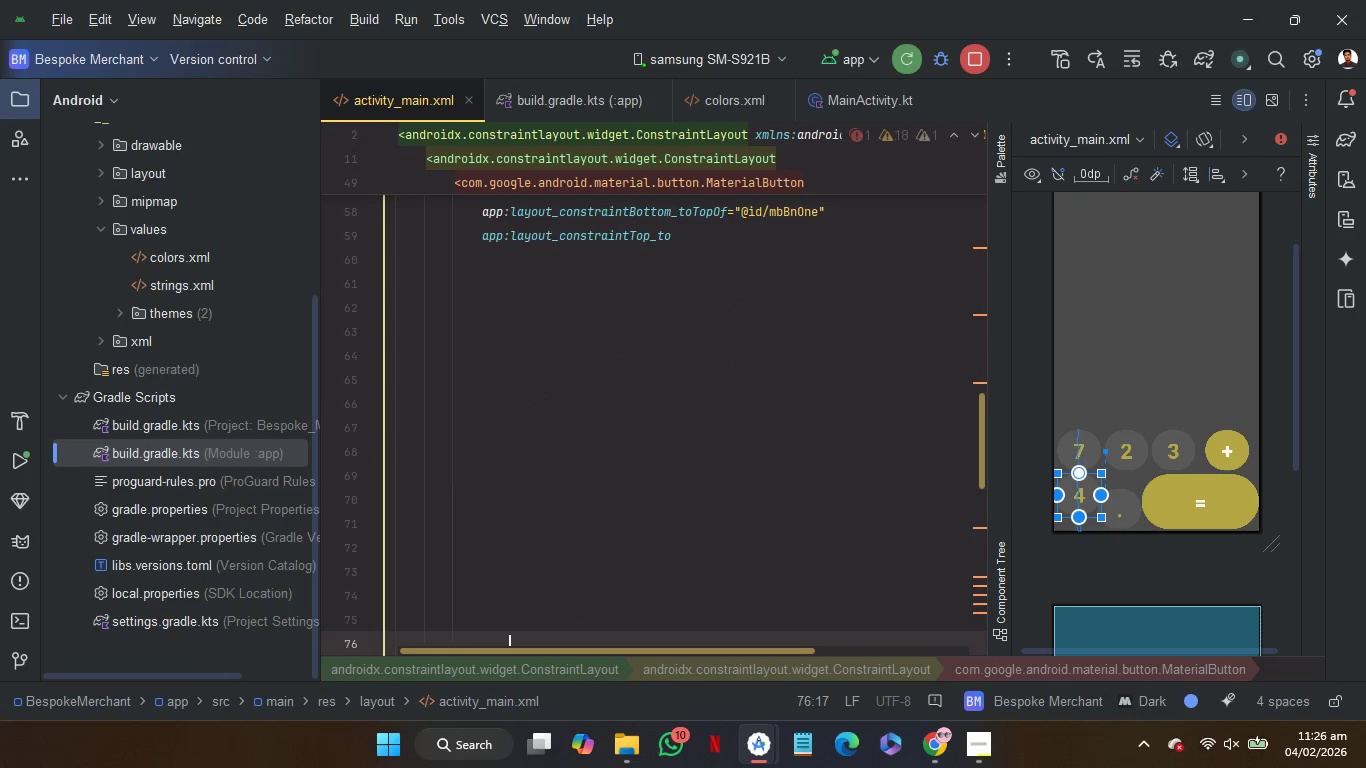 
key(Control+Z)
 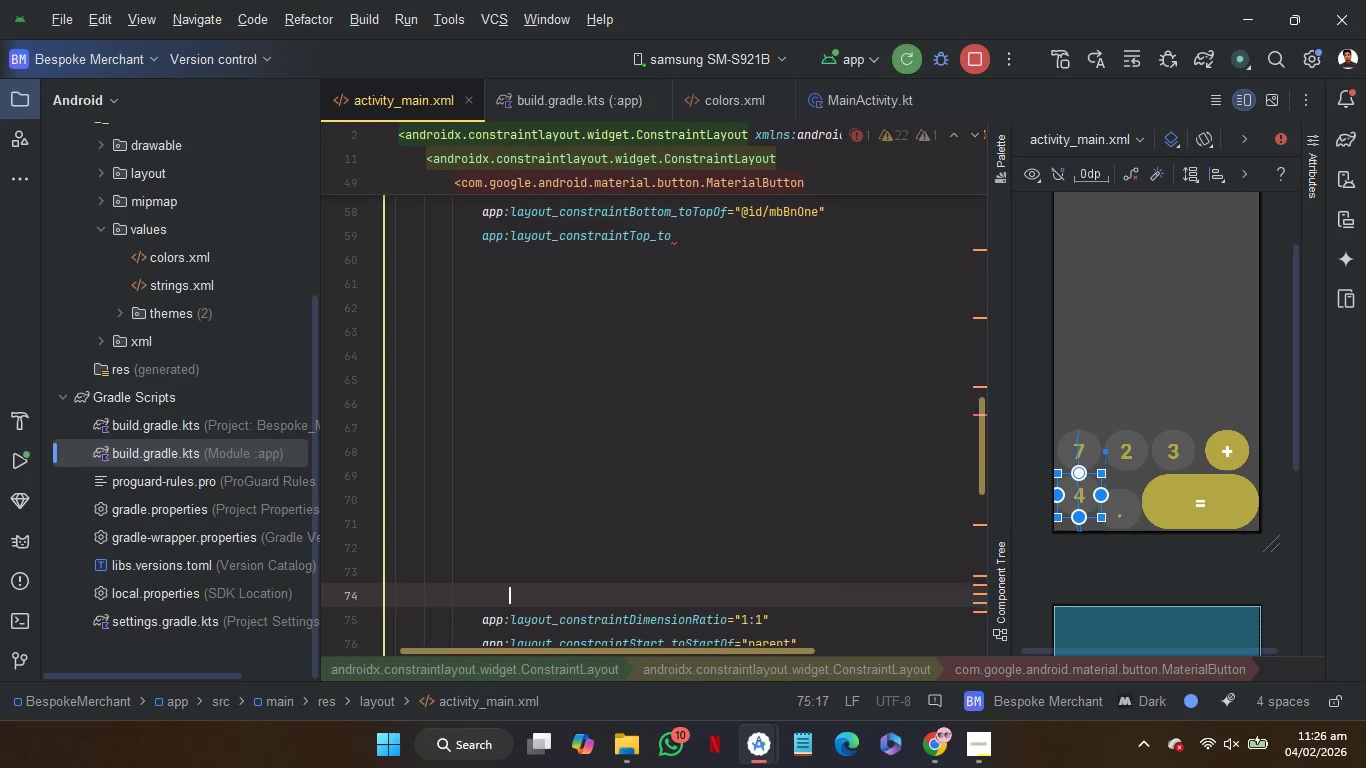 
key(Control+Z)
 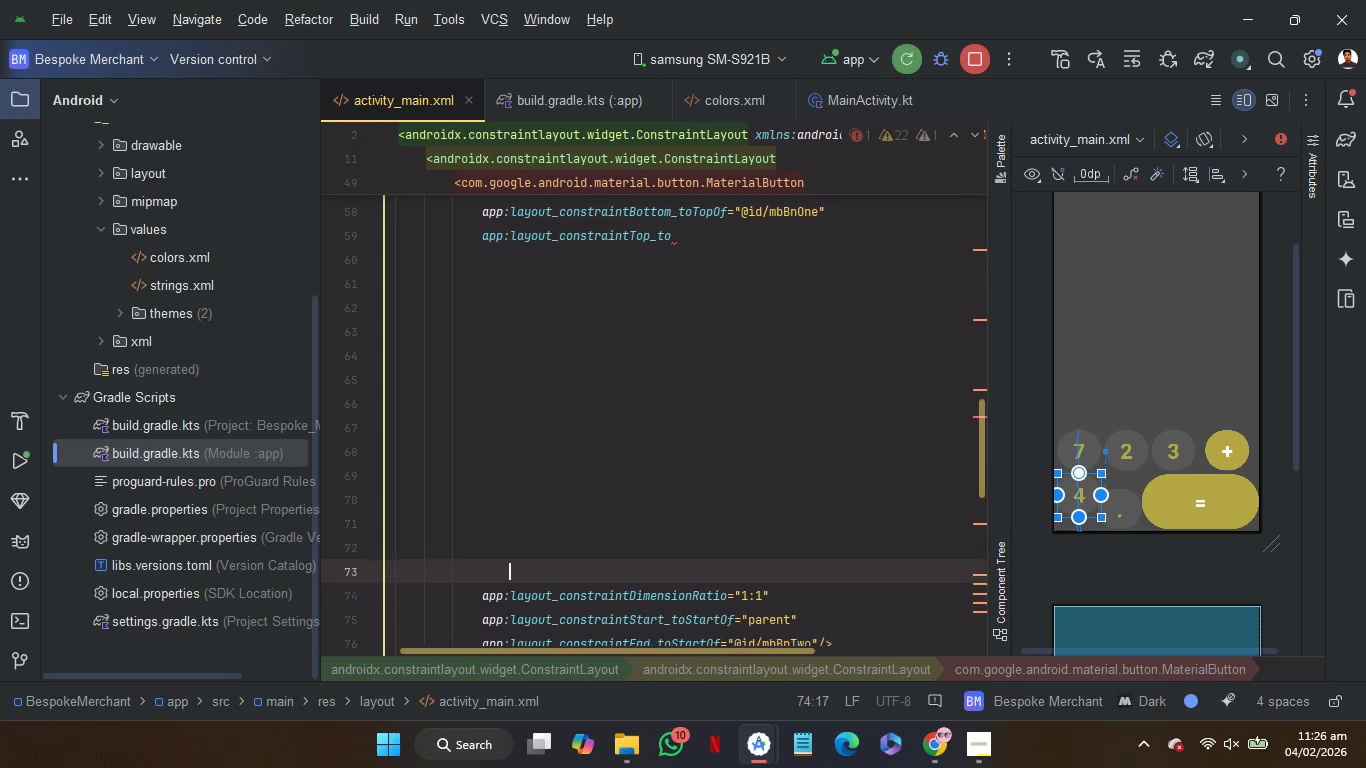 
key(Control+Z)
 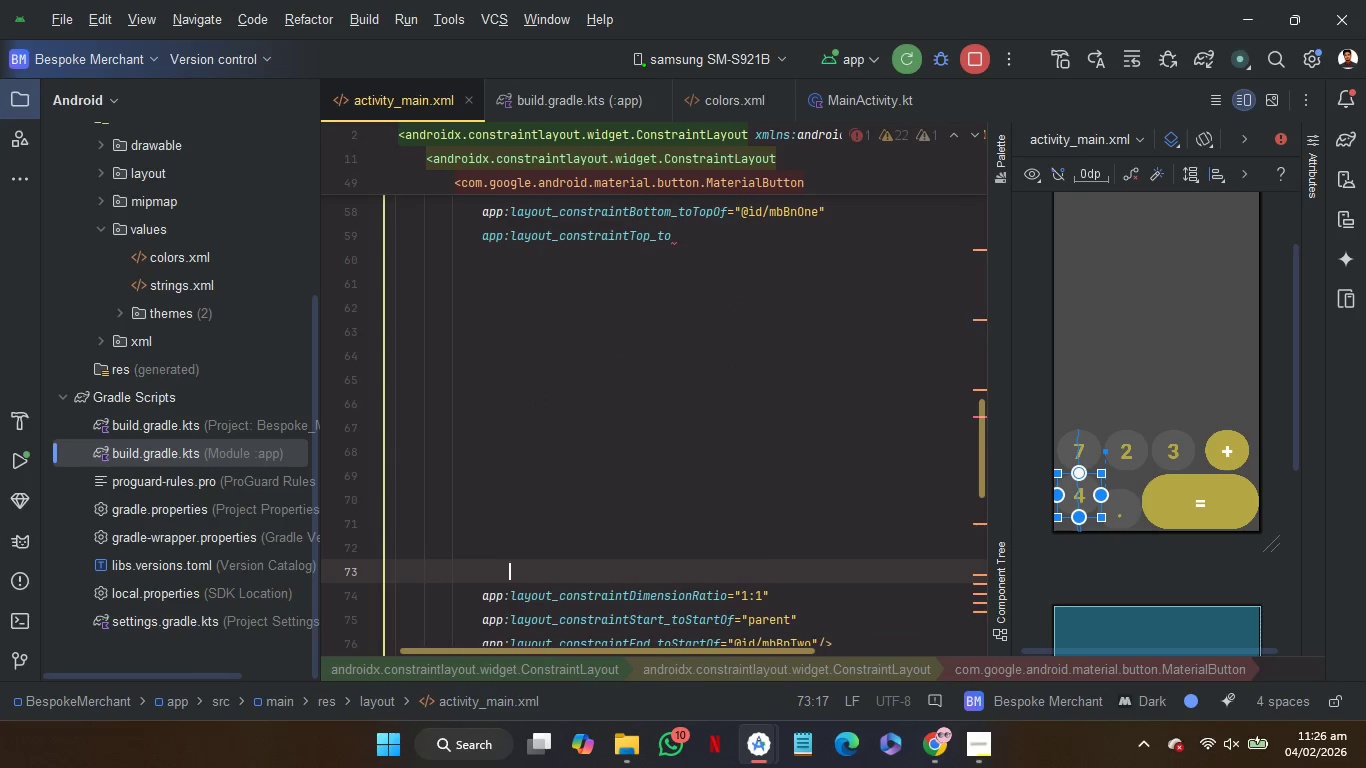 
key(Control+Z)
 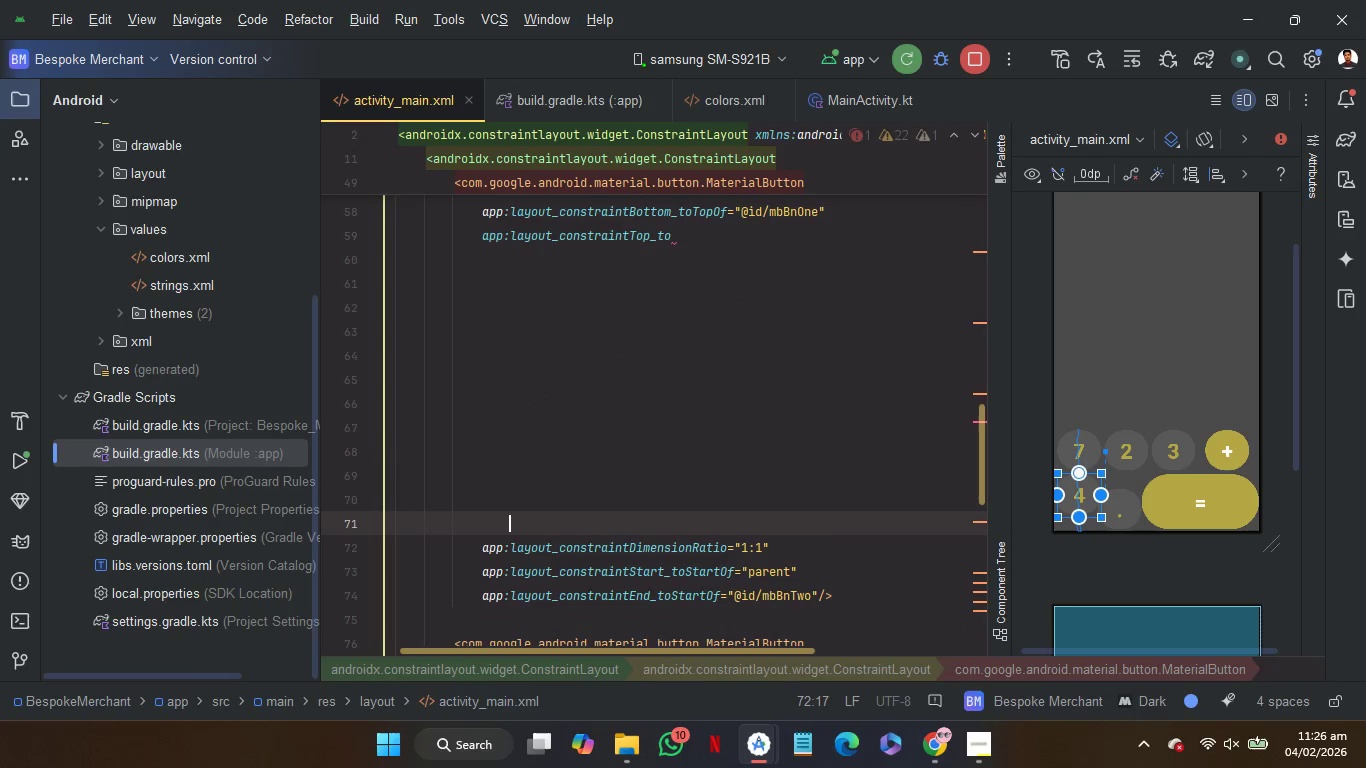 
key(Control+Z)
 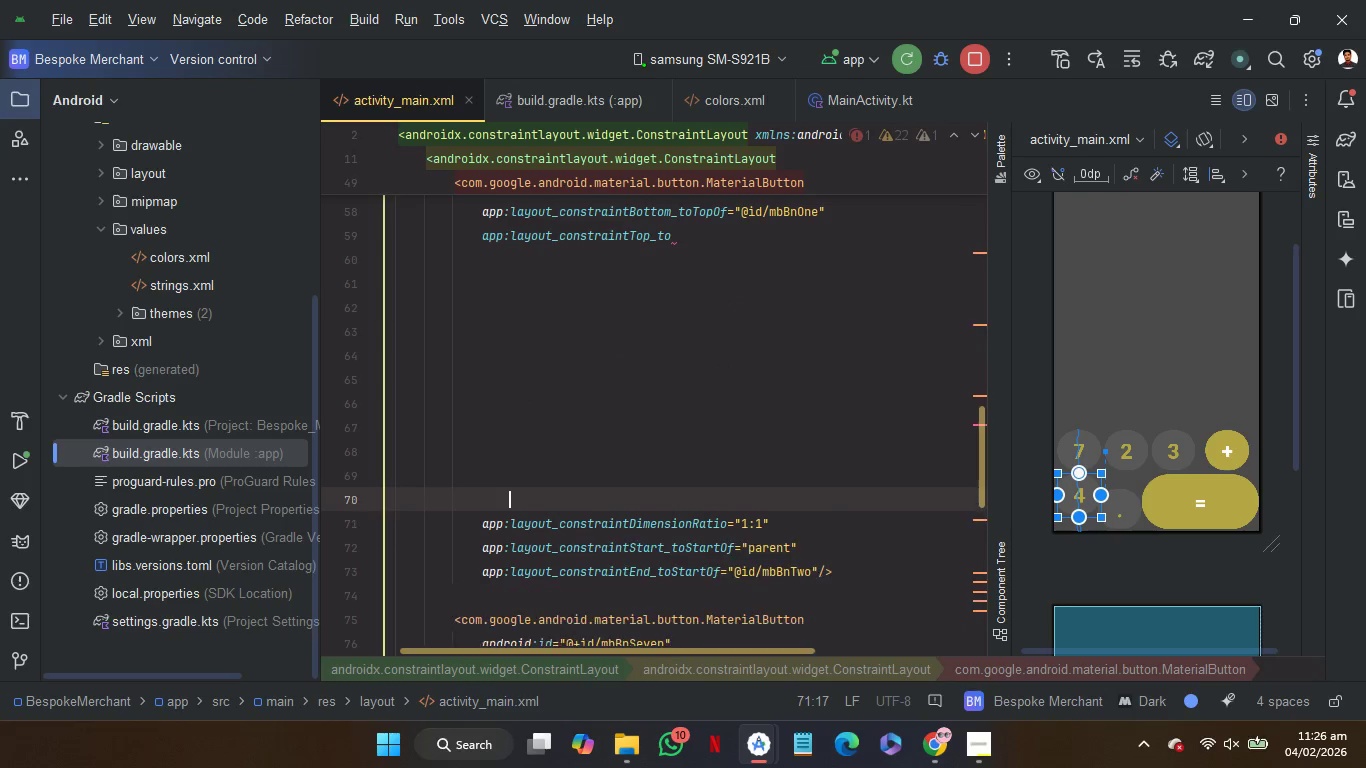 
key(Control+Z)
 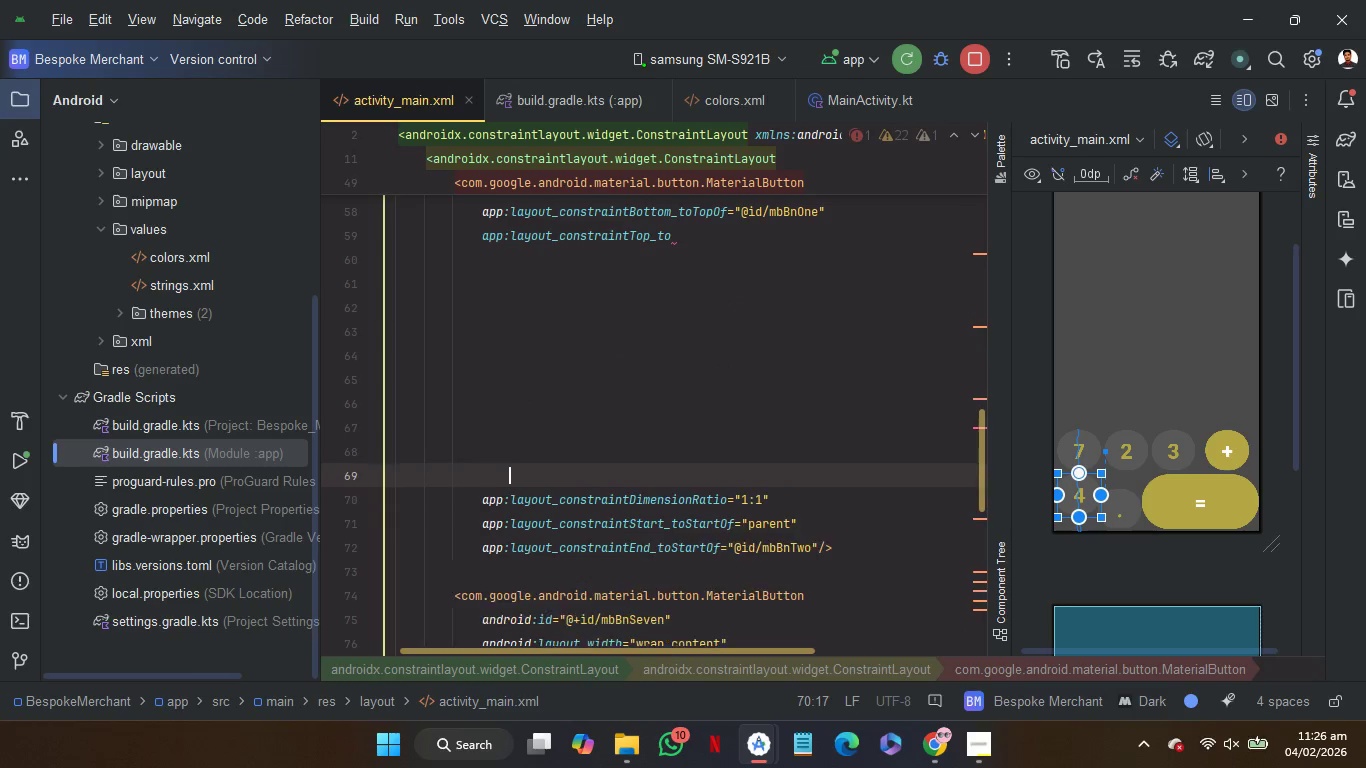 
key(Control+Z)
 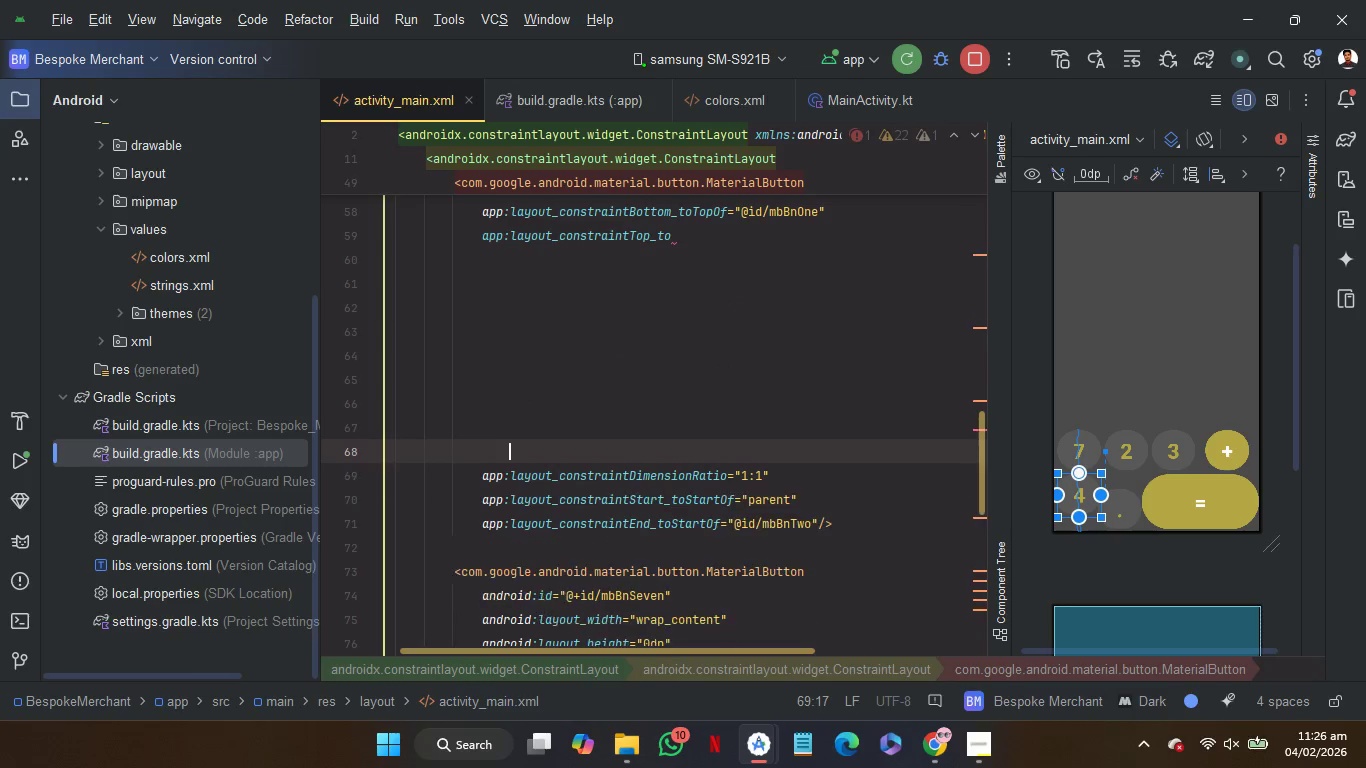 
key(Control+Z)
 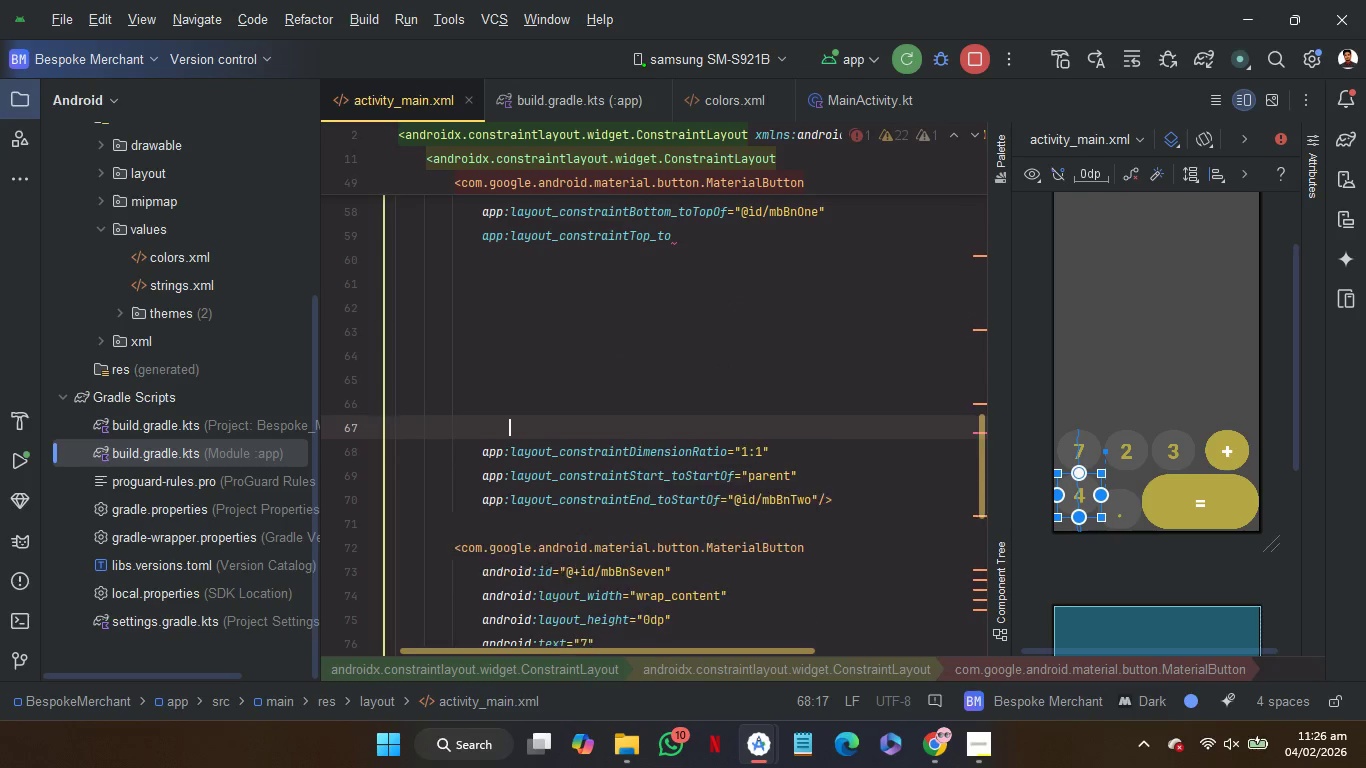 
key(Control+Z)
 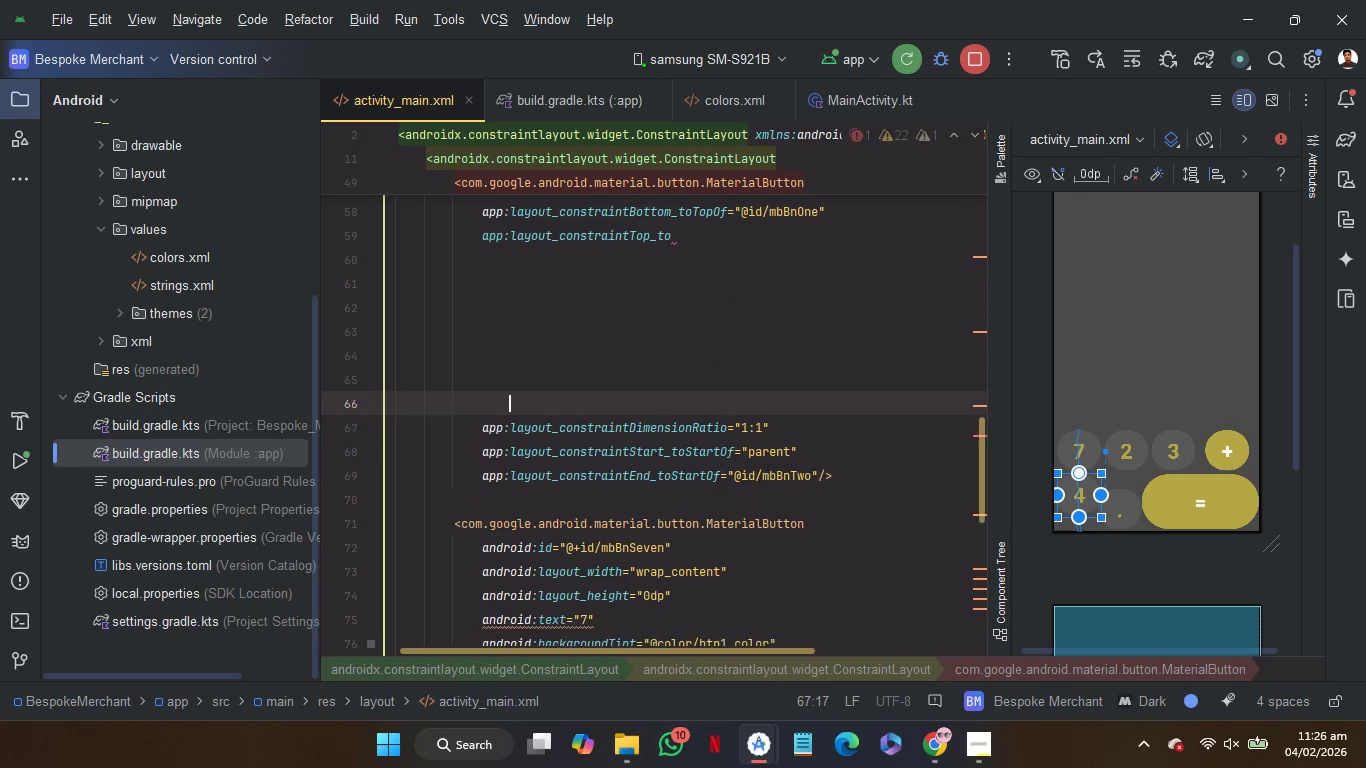 
key(Control+Z)
 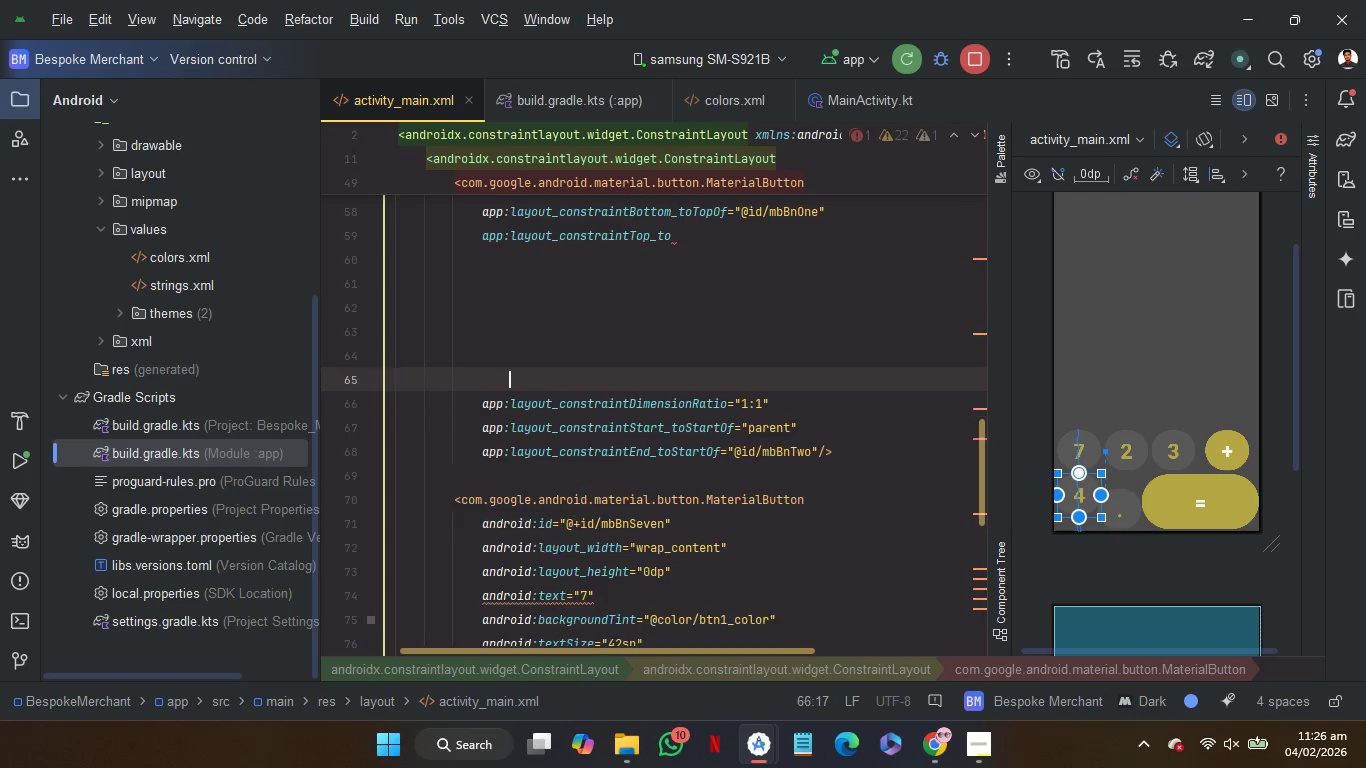 
key(Control+Z)
 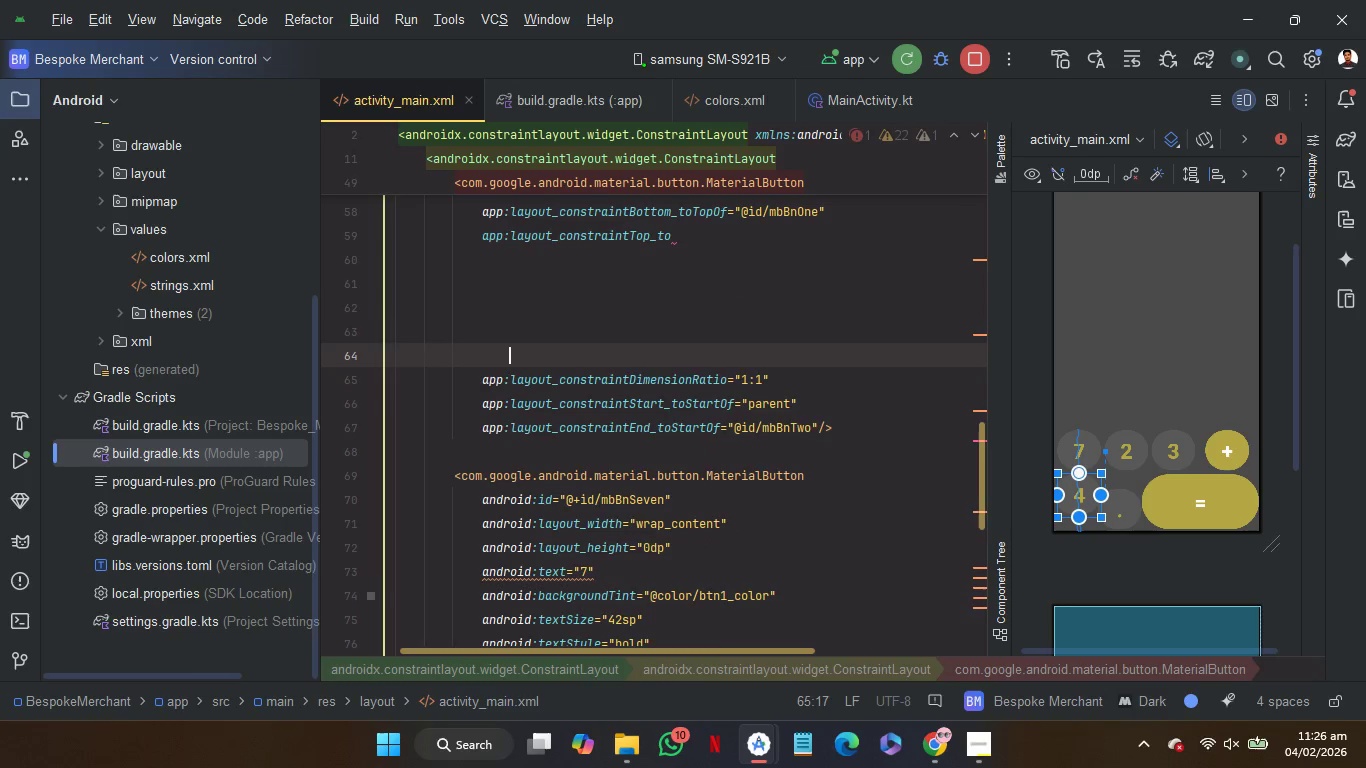 
key(Control+Z)
 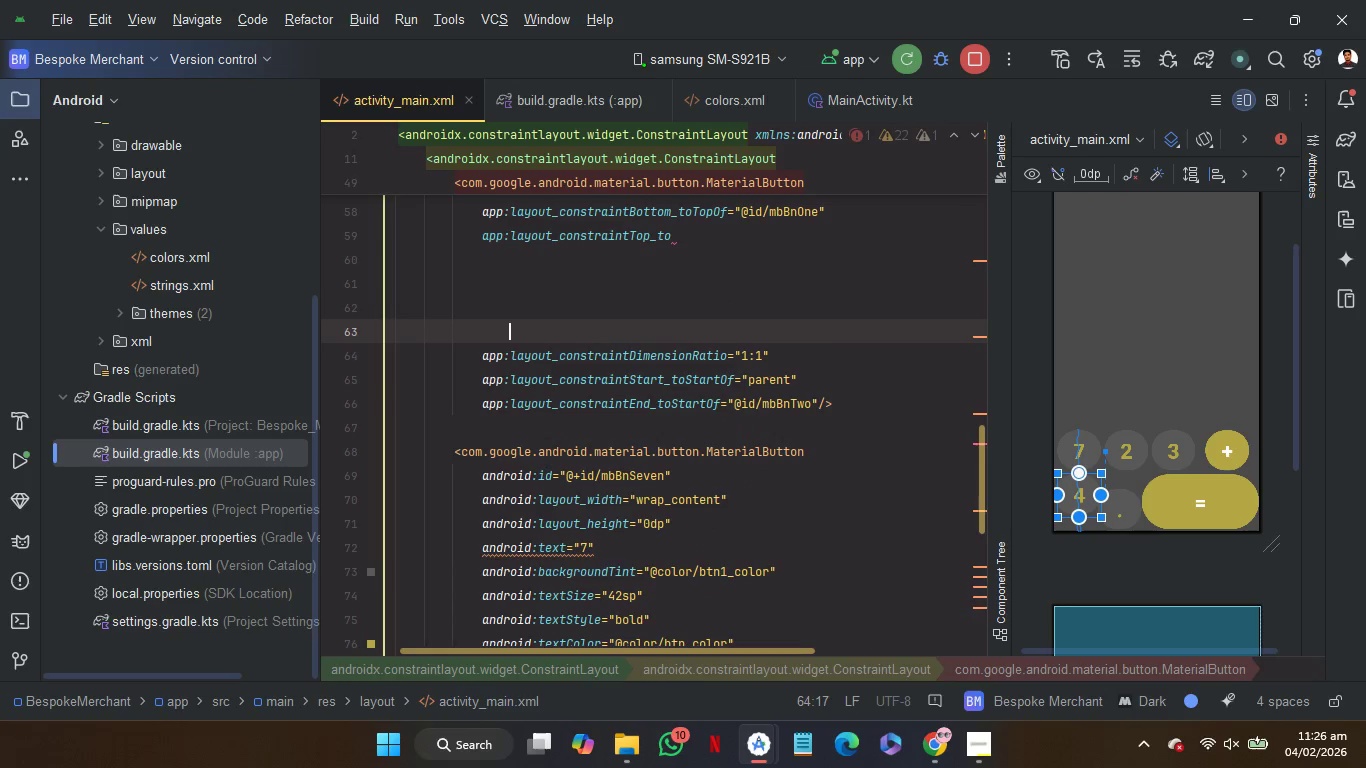 
key(Control+Z)
 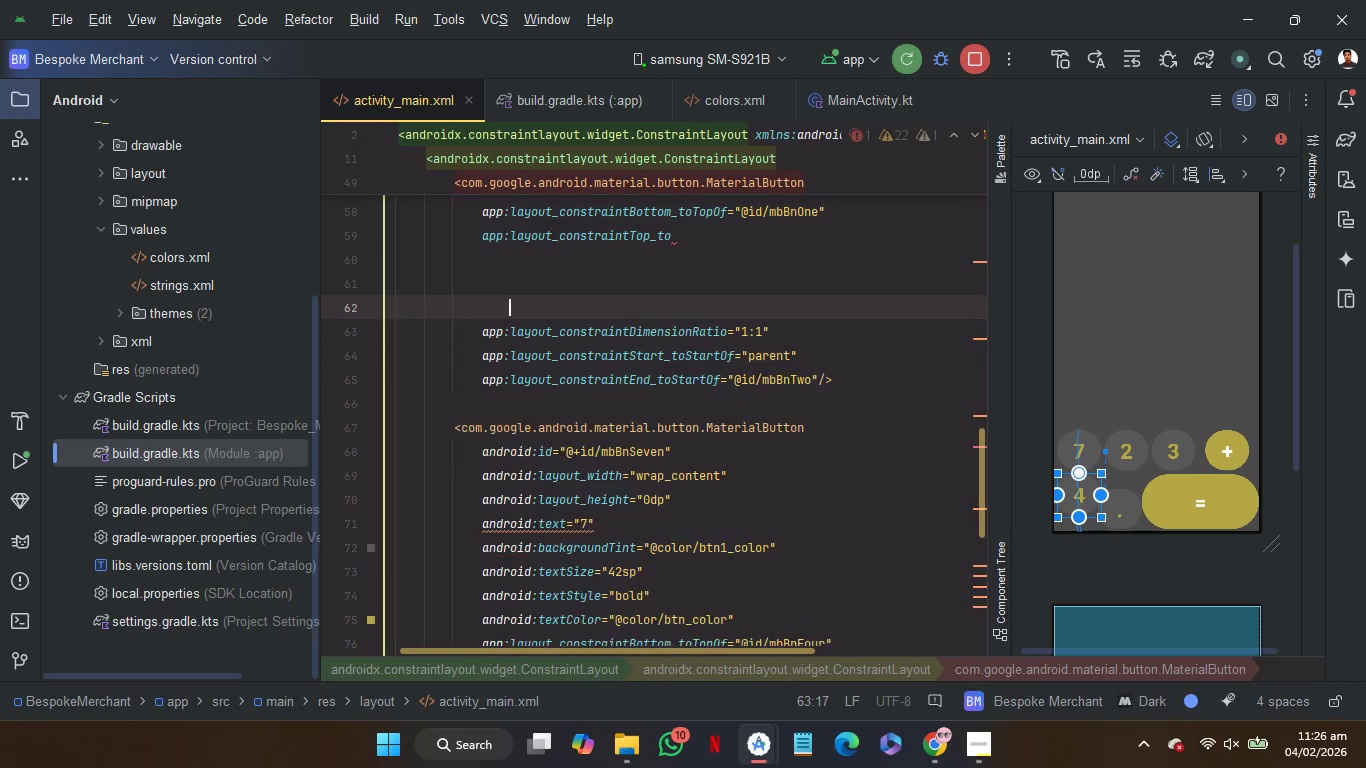 
key(Control+Z)
 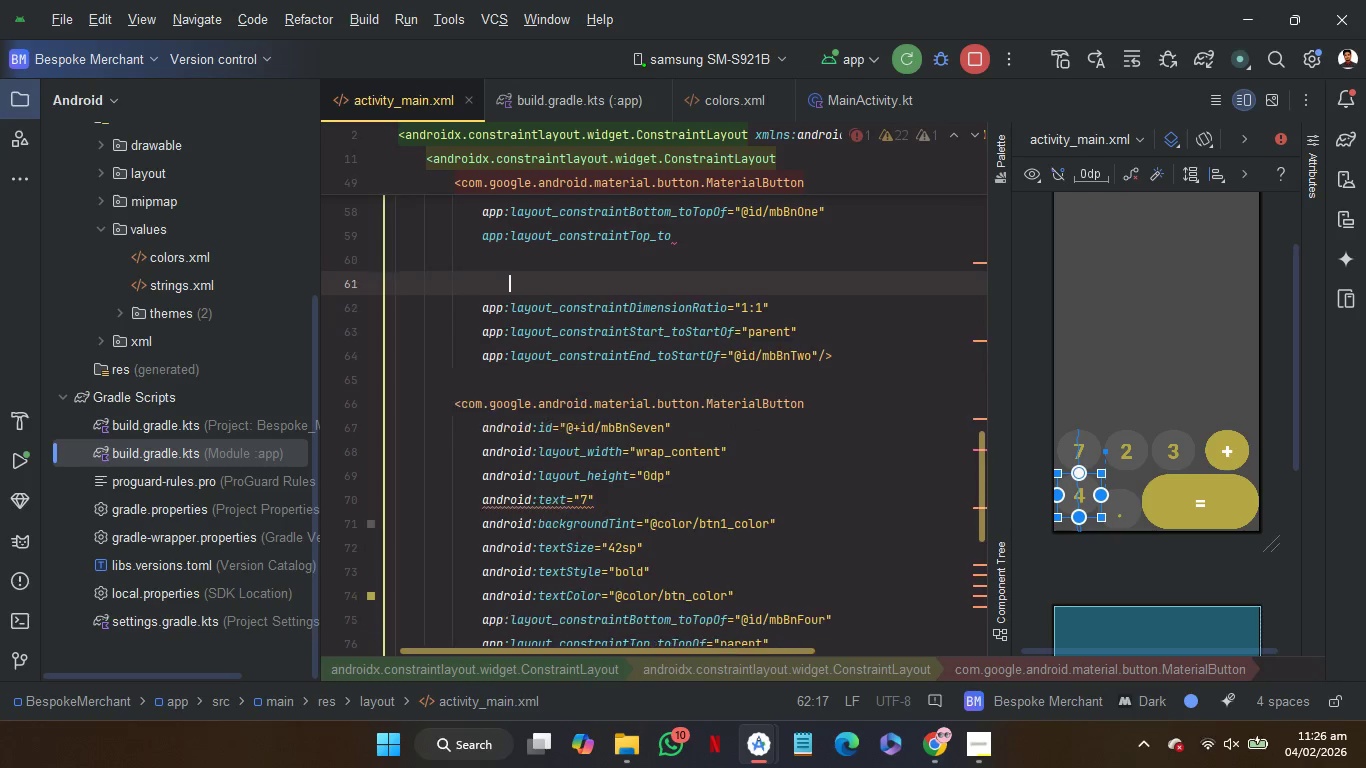 
key(Control+Z)
 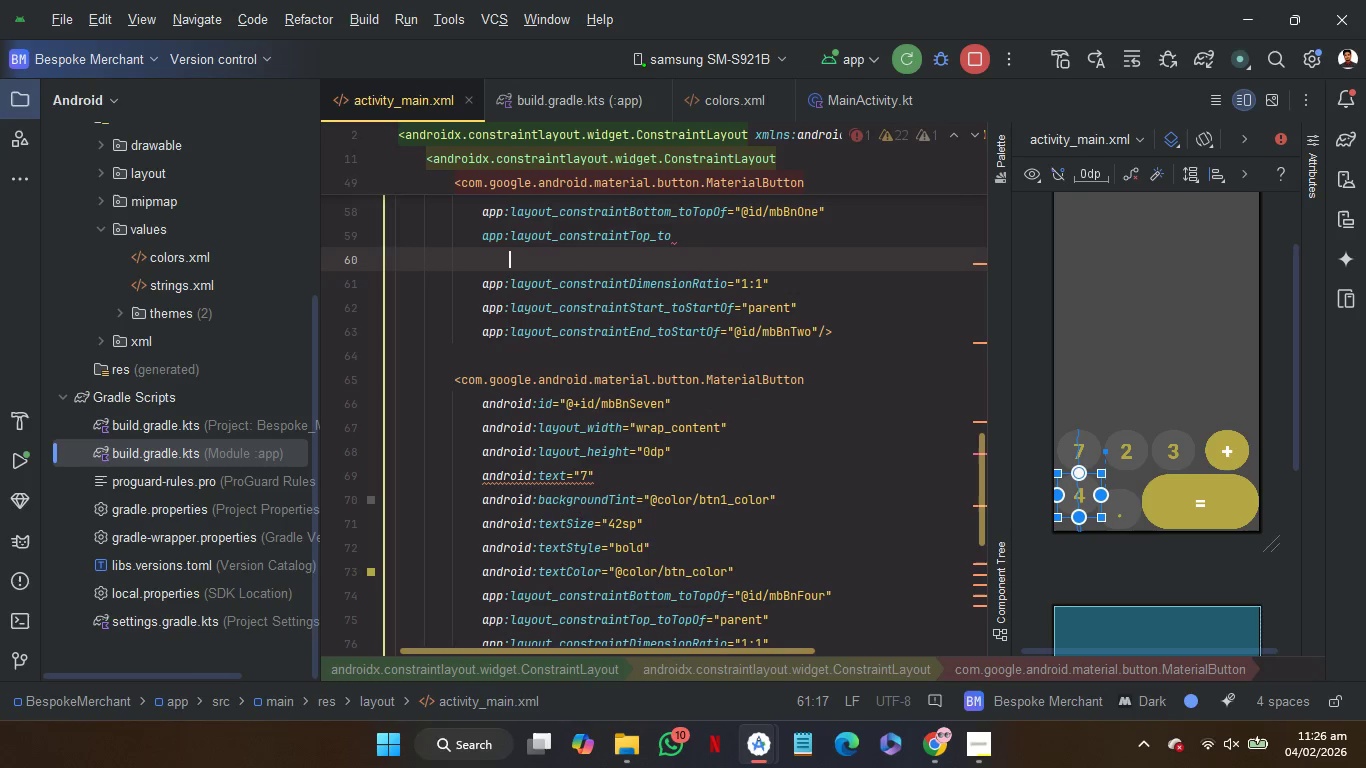 
key(Control+Z)
 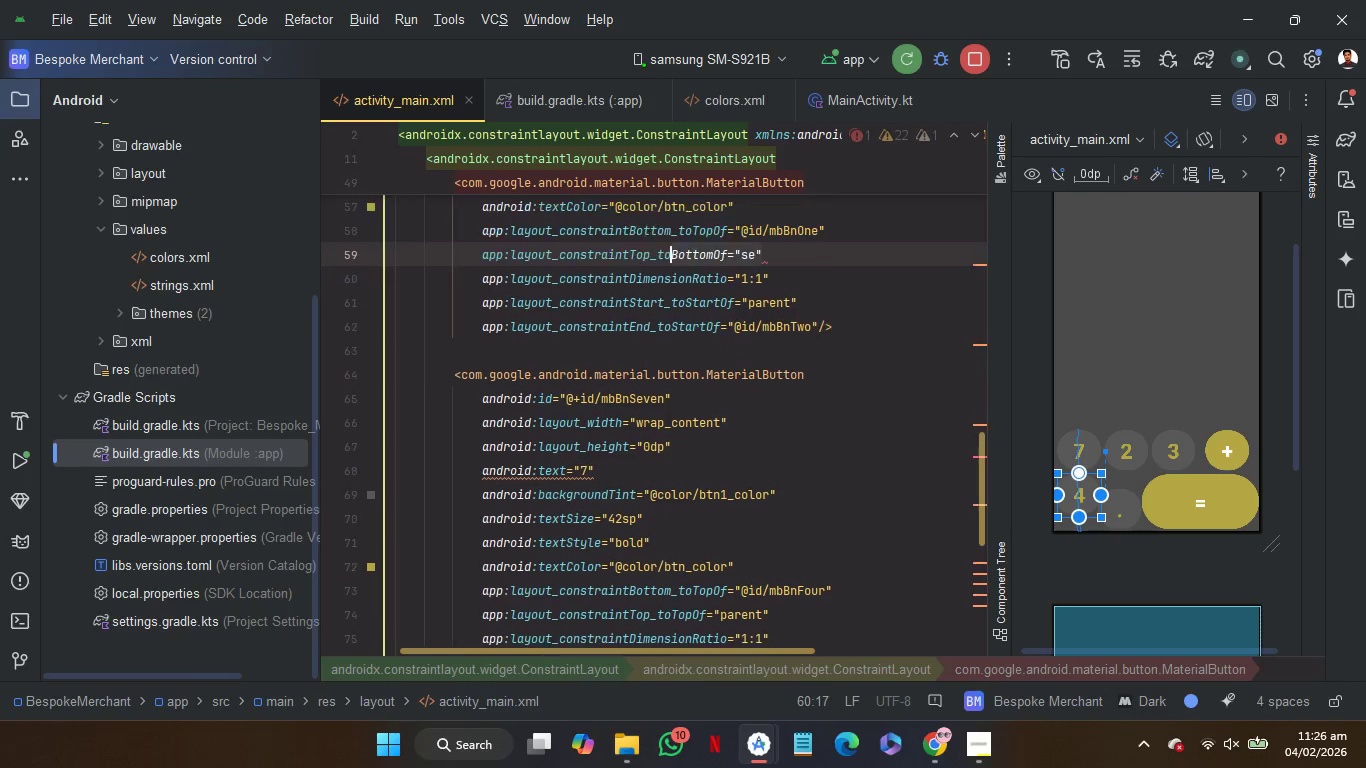 
key(Control+Z)
 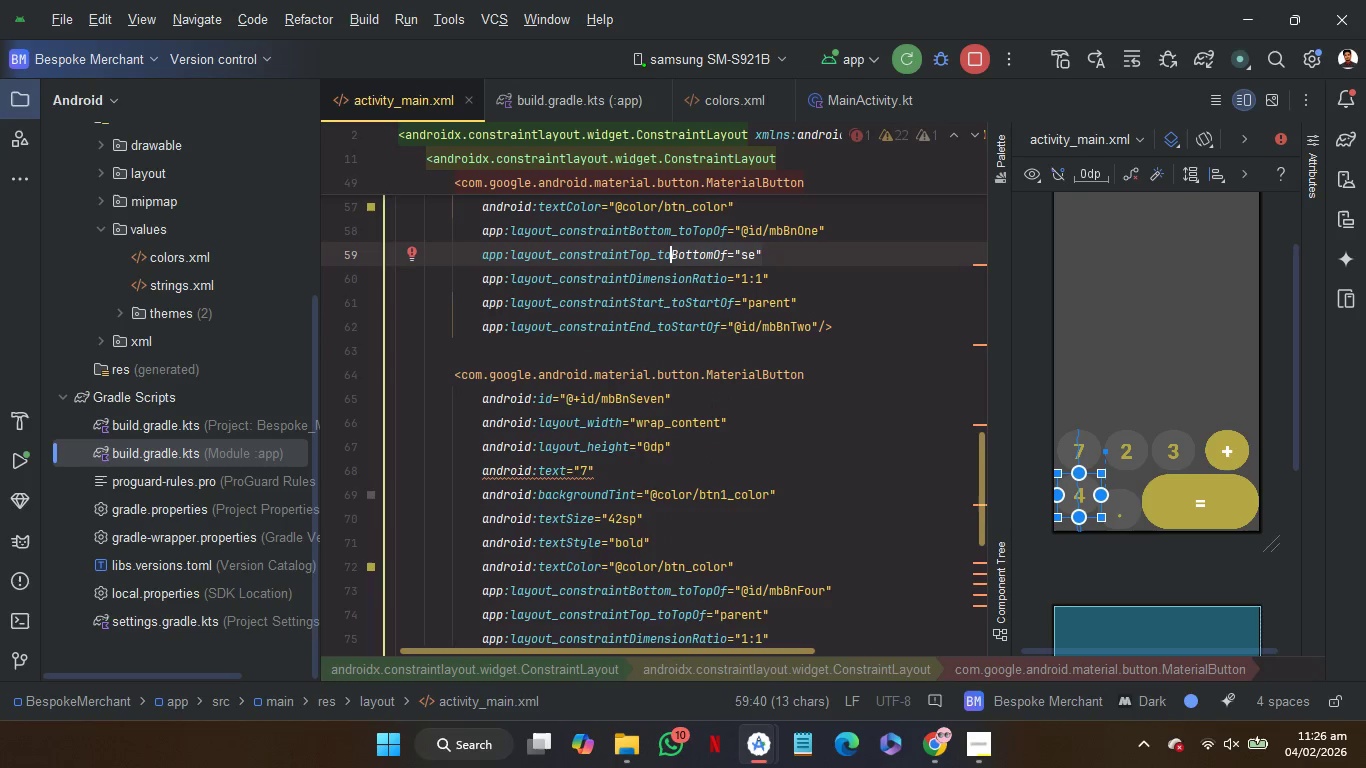 
key(Shift+B)
 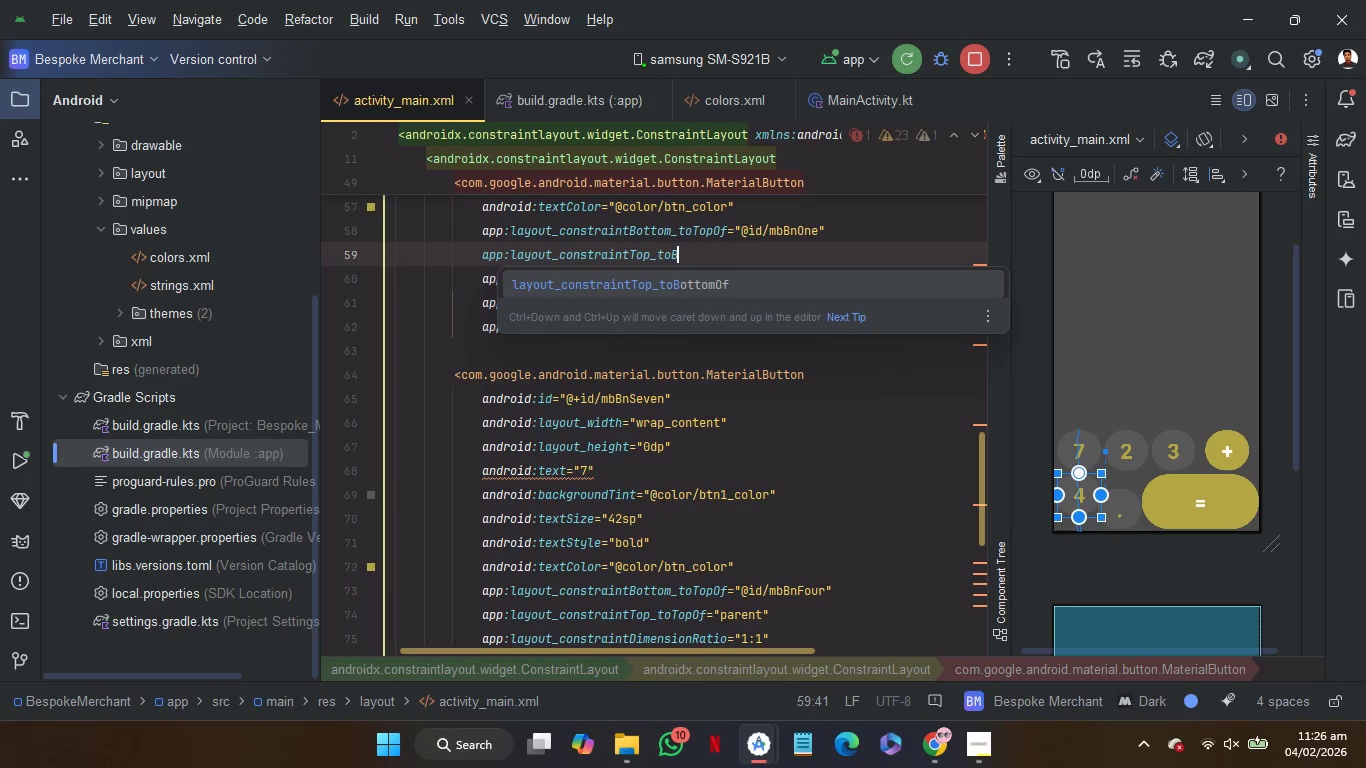 
key(Enter)
 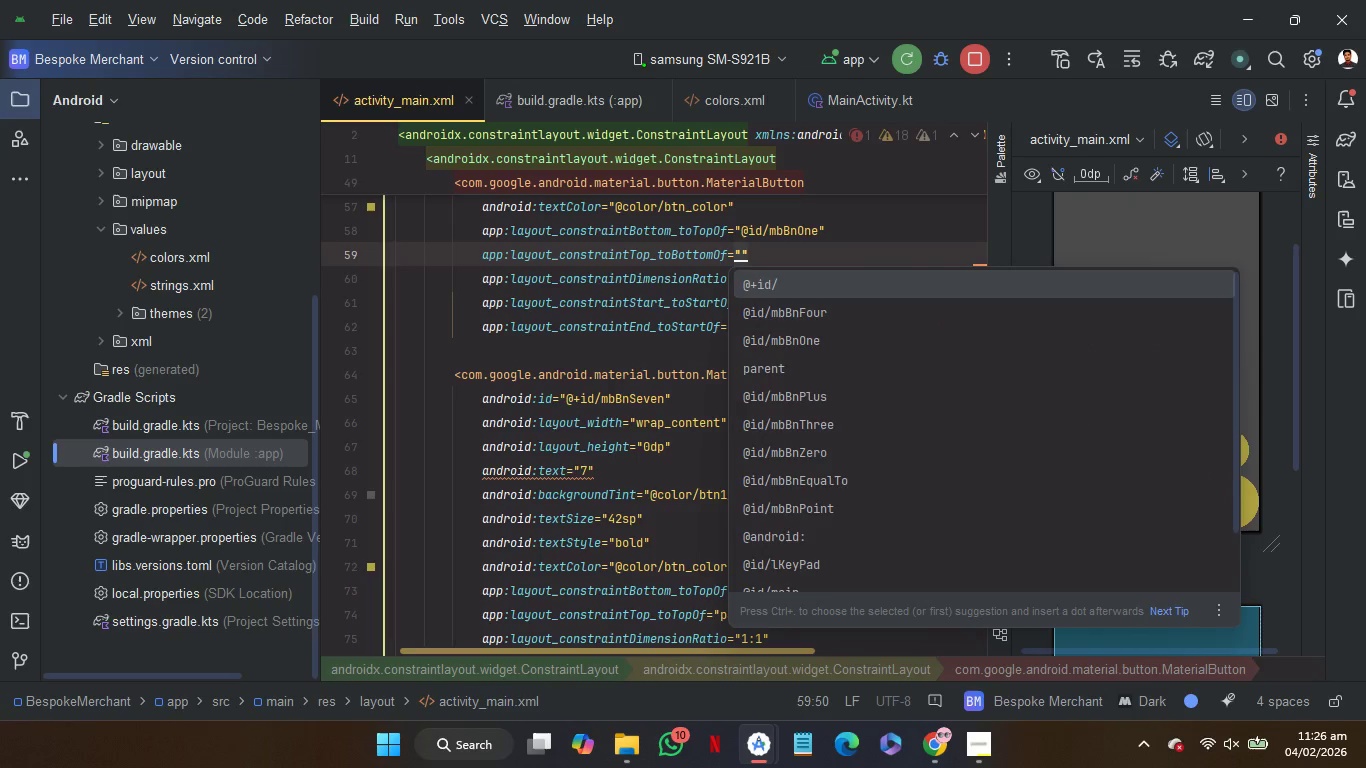 
key(ArrowUp)
 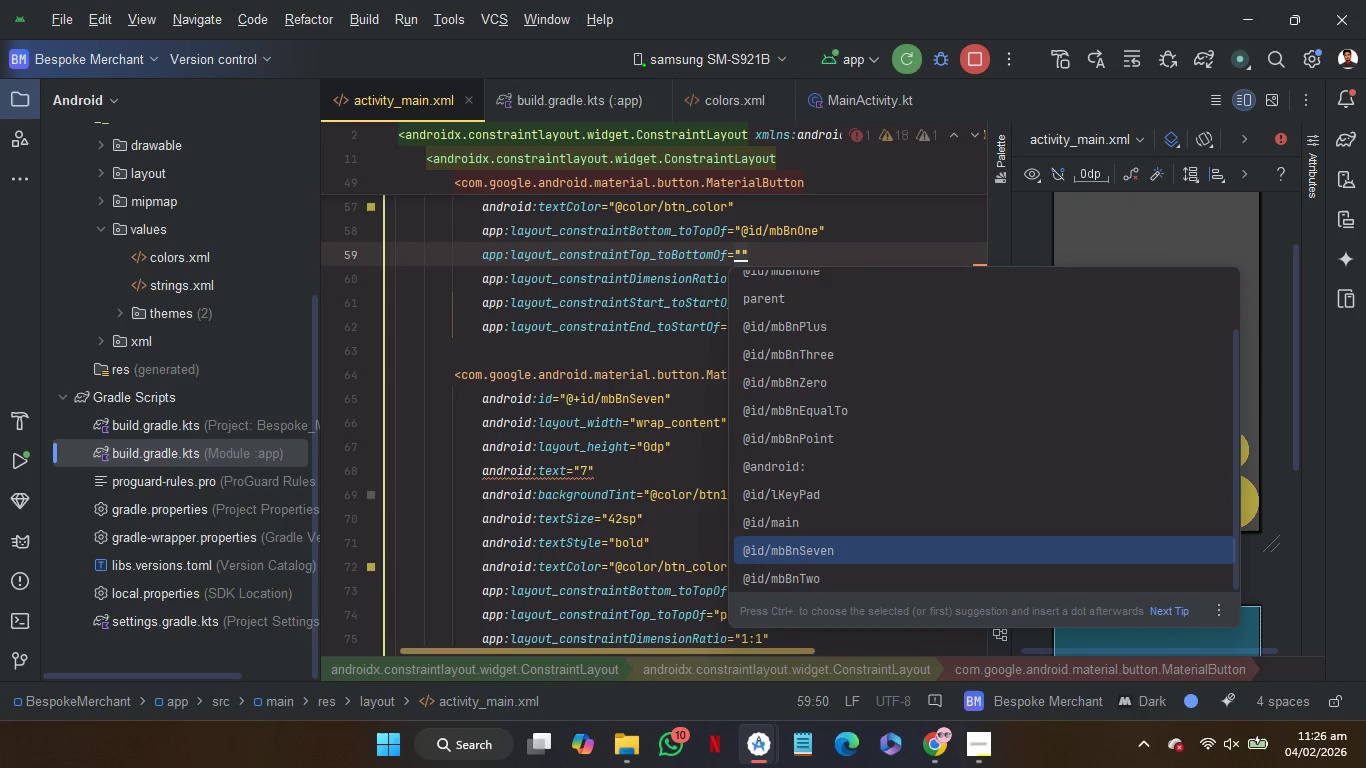 
key(ArrowUp)
 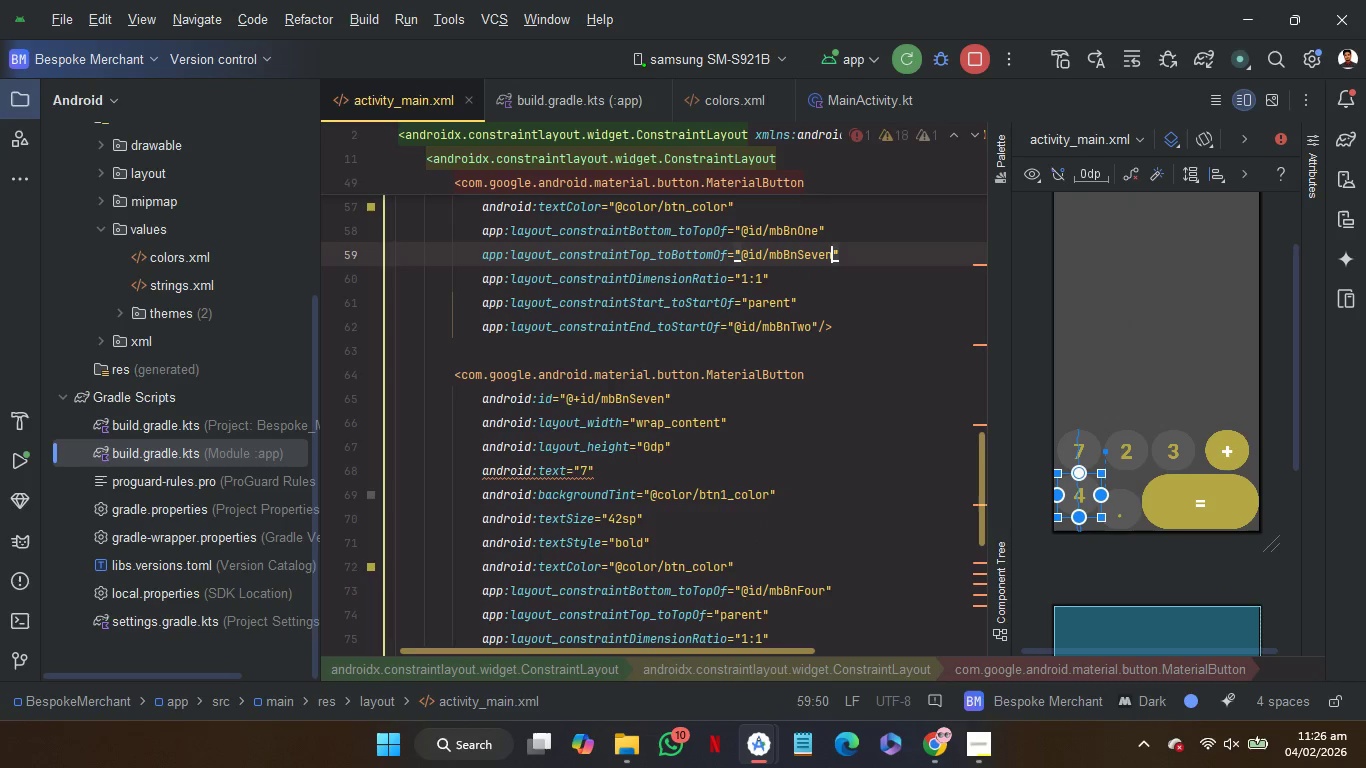 
key(Enter)
 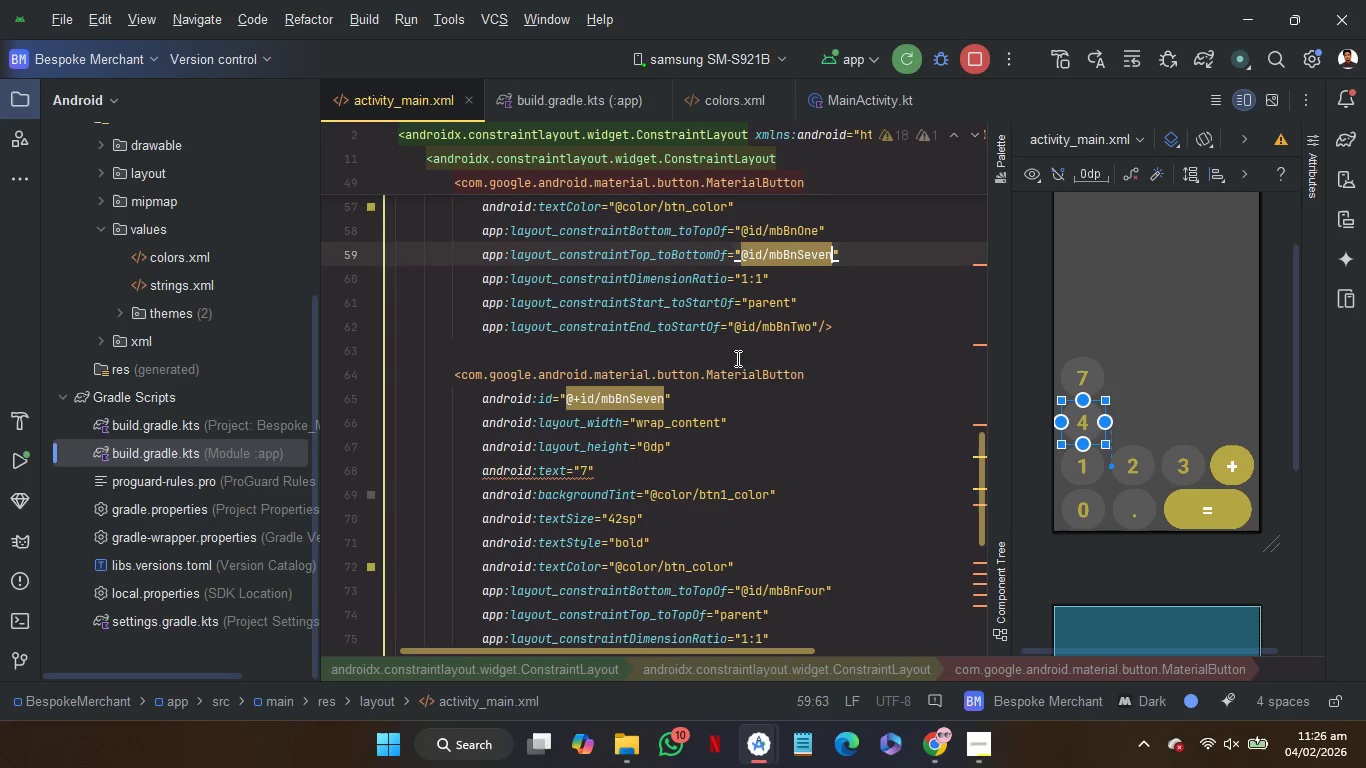 
left_click([736, 355])
 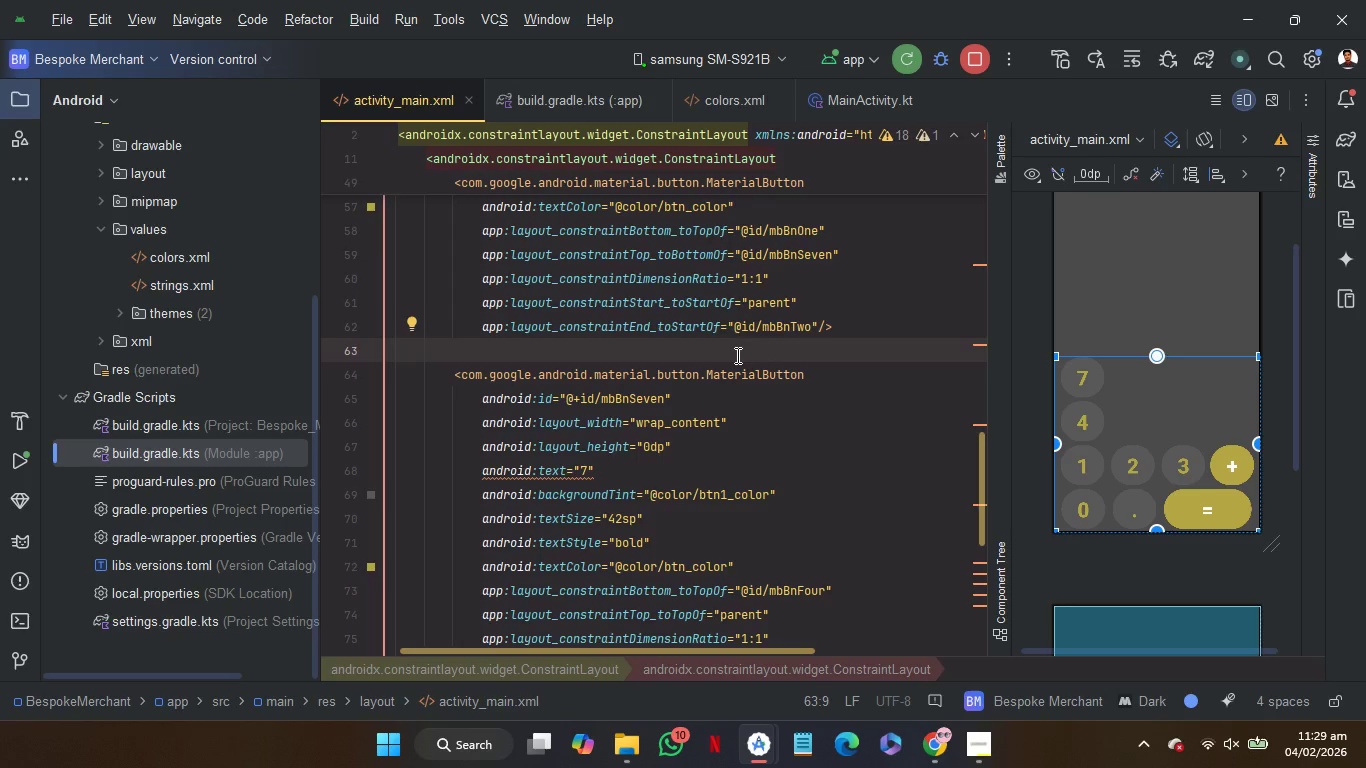 
wait(200.61)
 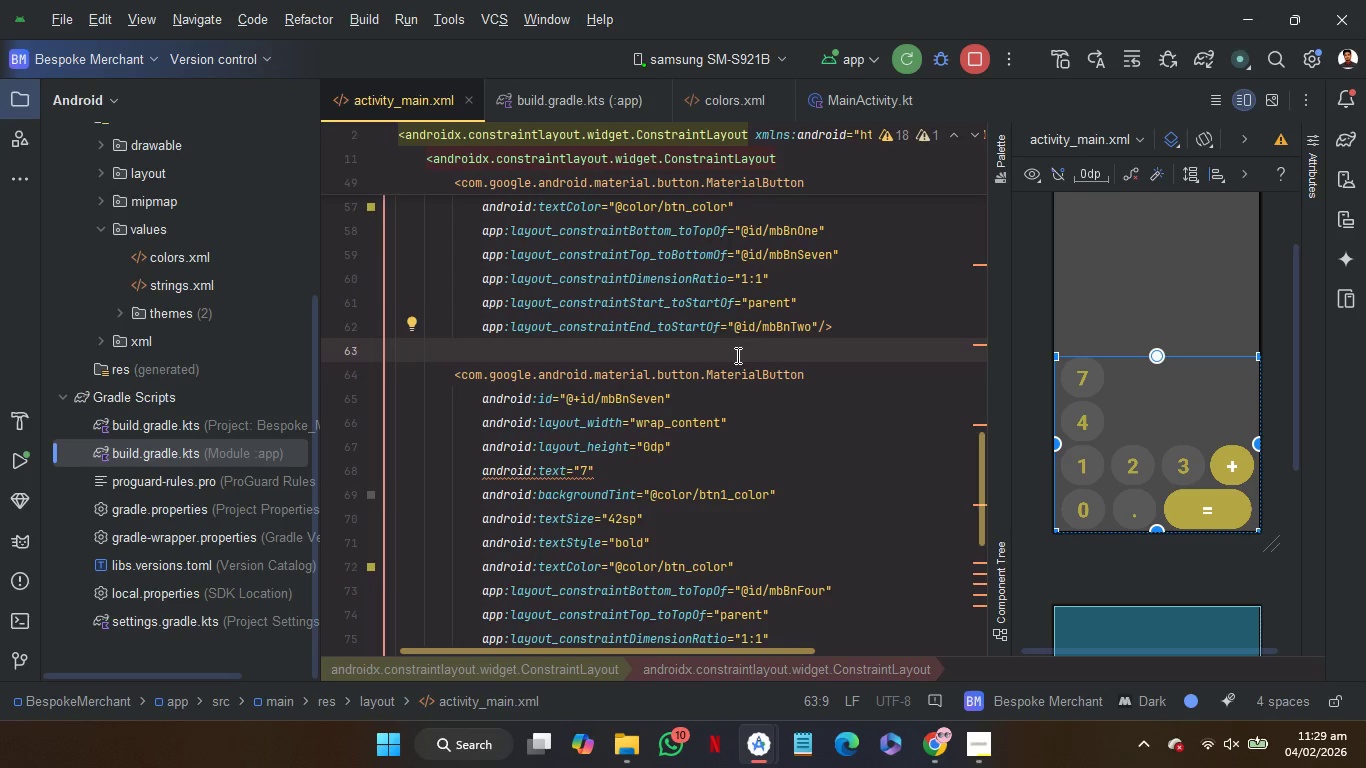 
scroll: coordinate [1159, 413], scroll_direction: none, amount: 0.0
 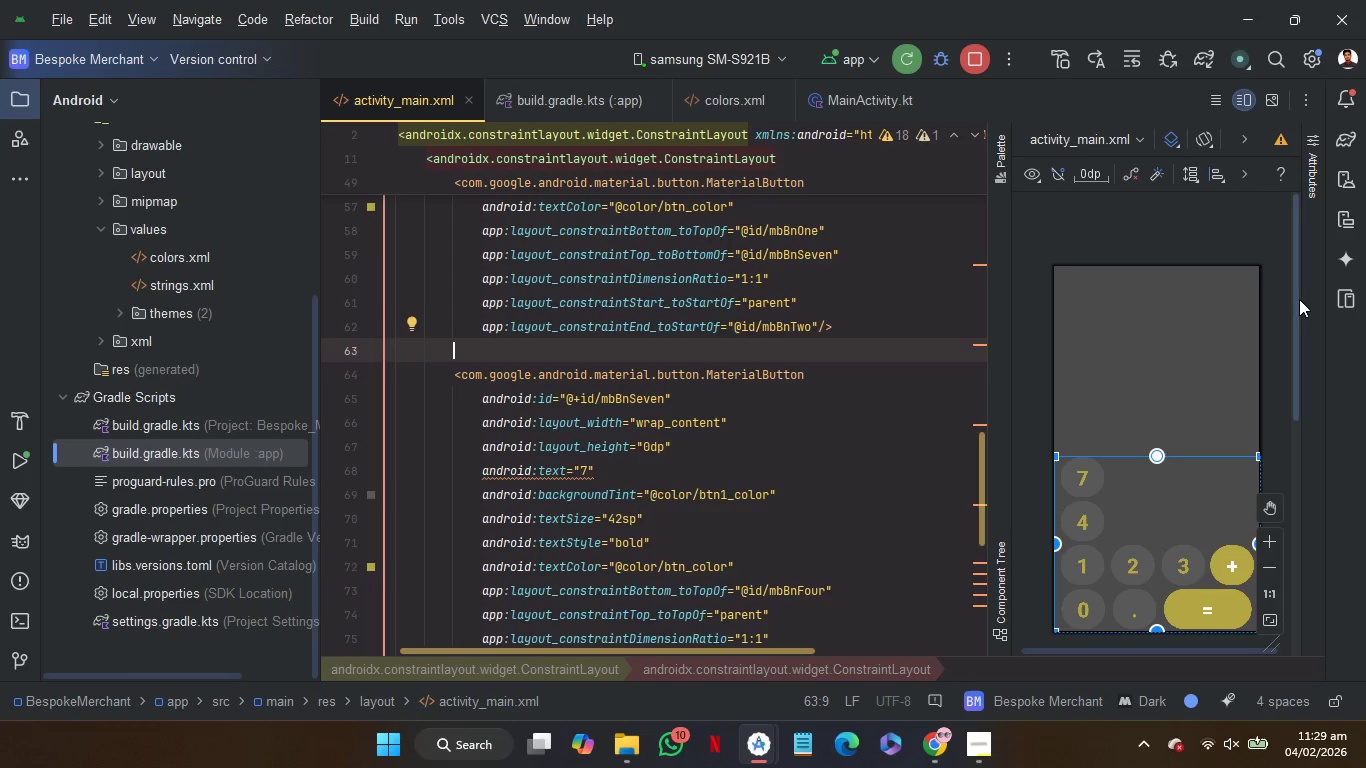 
left_click_drag(start_coordinate=[1299, 299], to_coordinate=[1299, 310])
 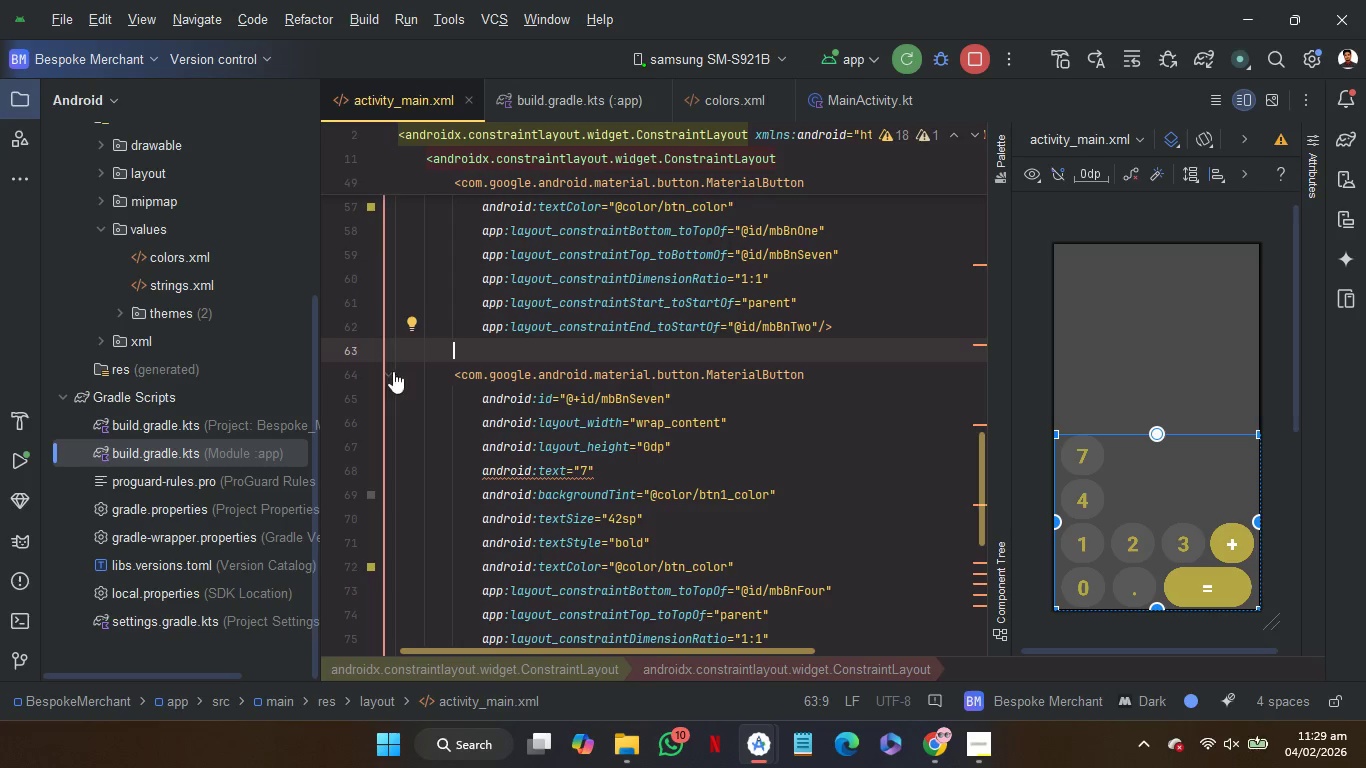 
left_click([391, 373])
 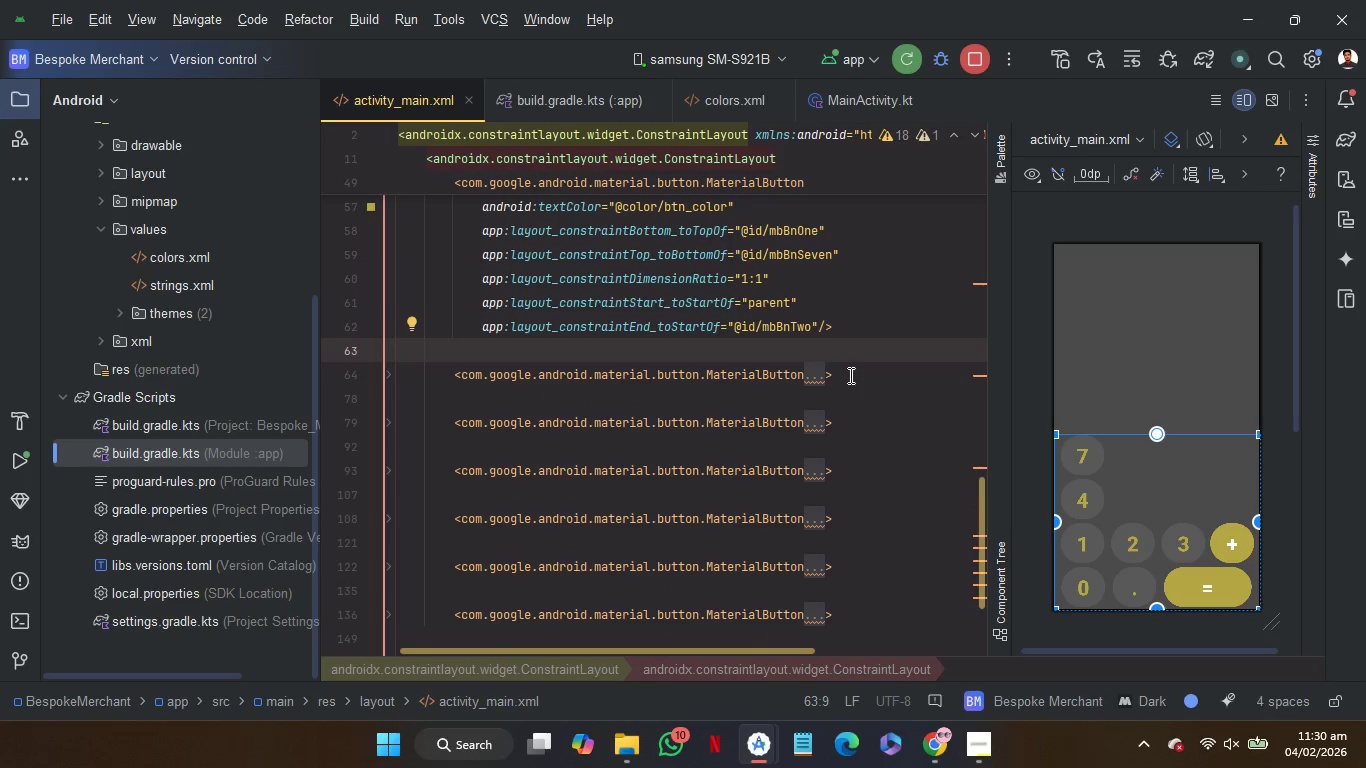 
left_click_drag(start_coordinate=[853, 374], to_coordinate=[857, 332])
 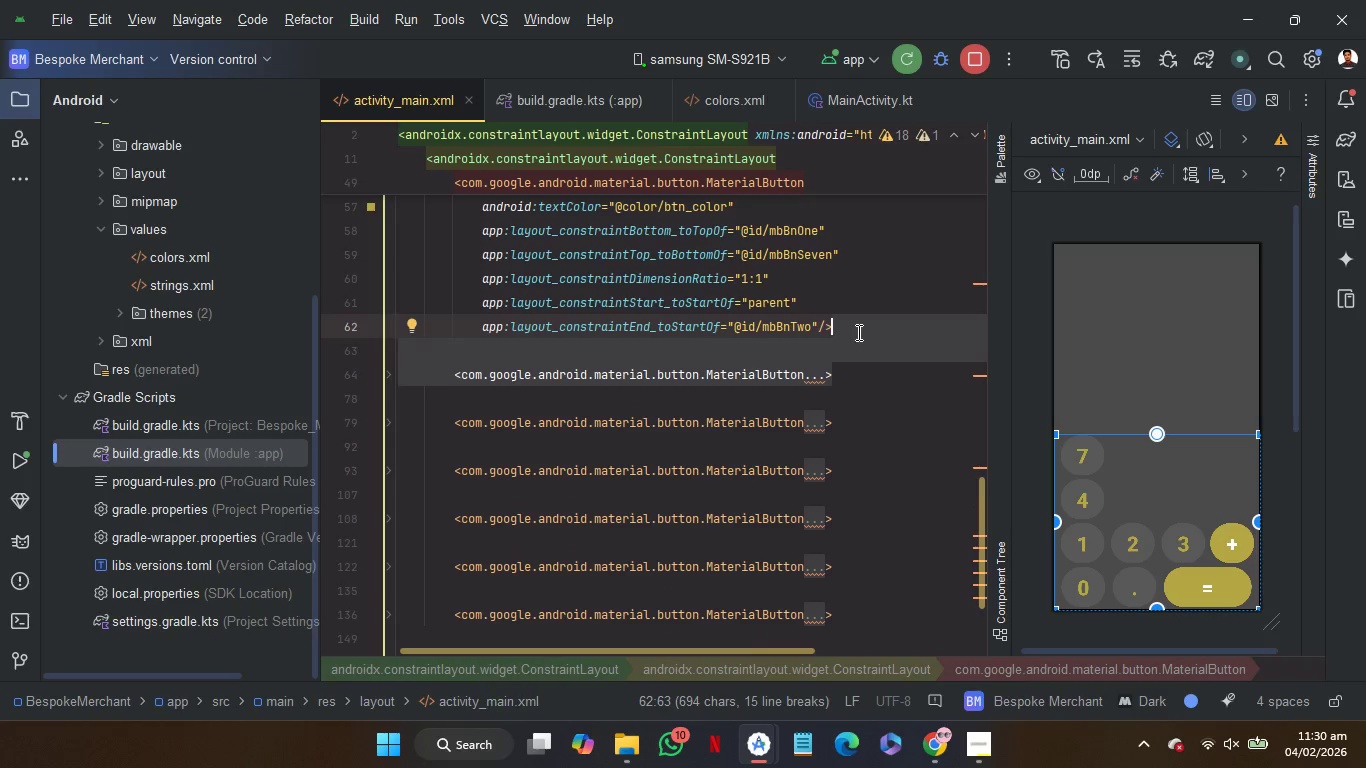 
key(Control+C)
 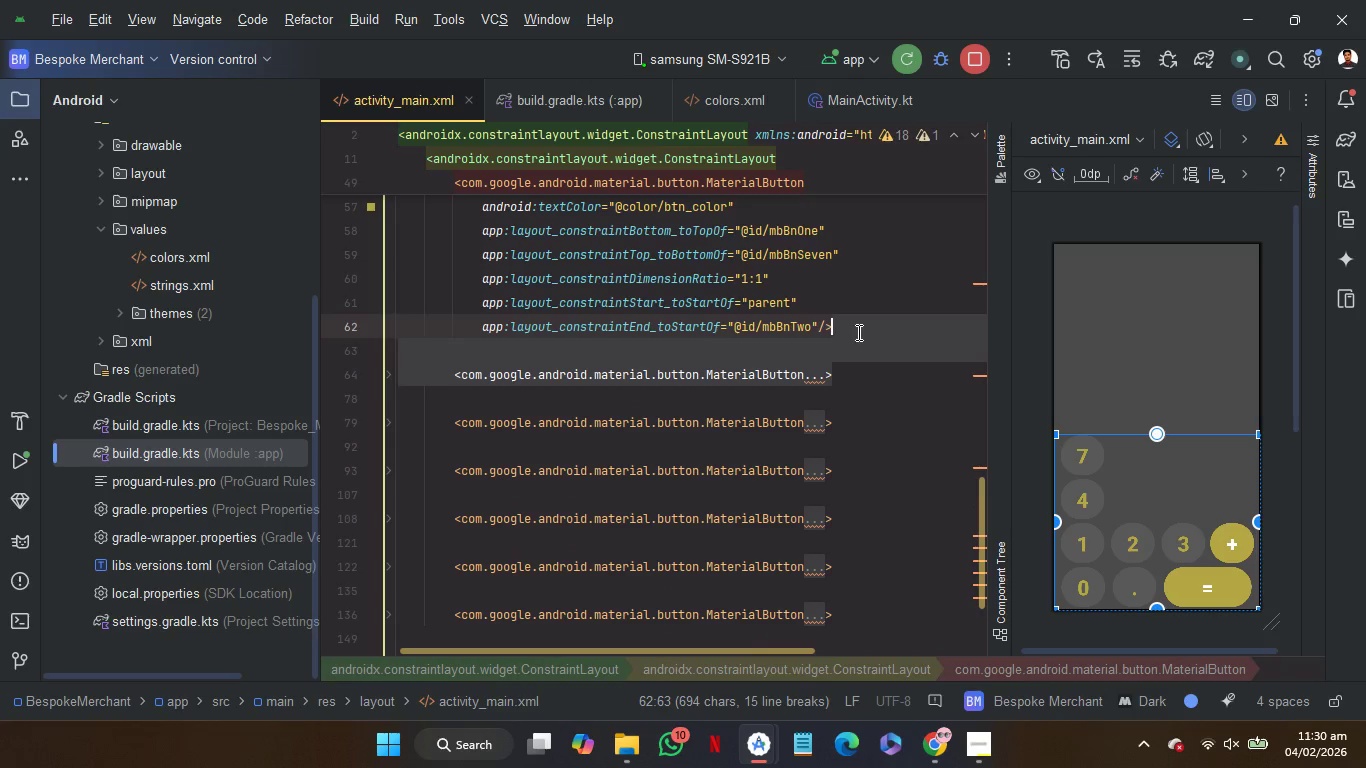 
key(Control+C)
 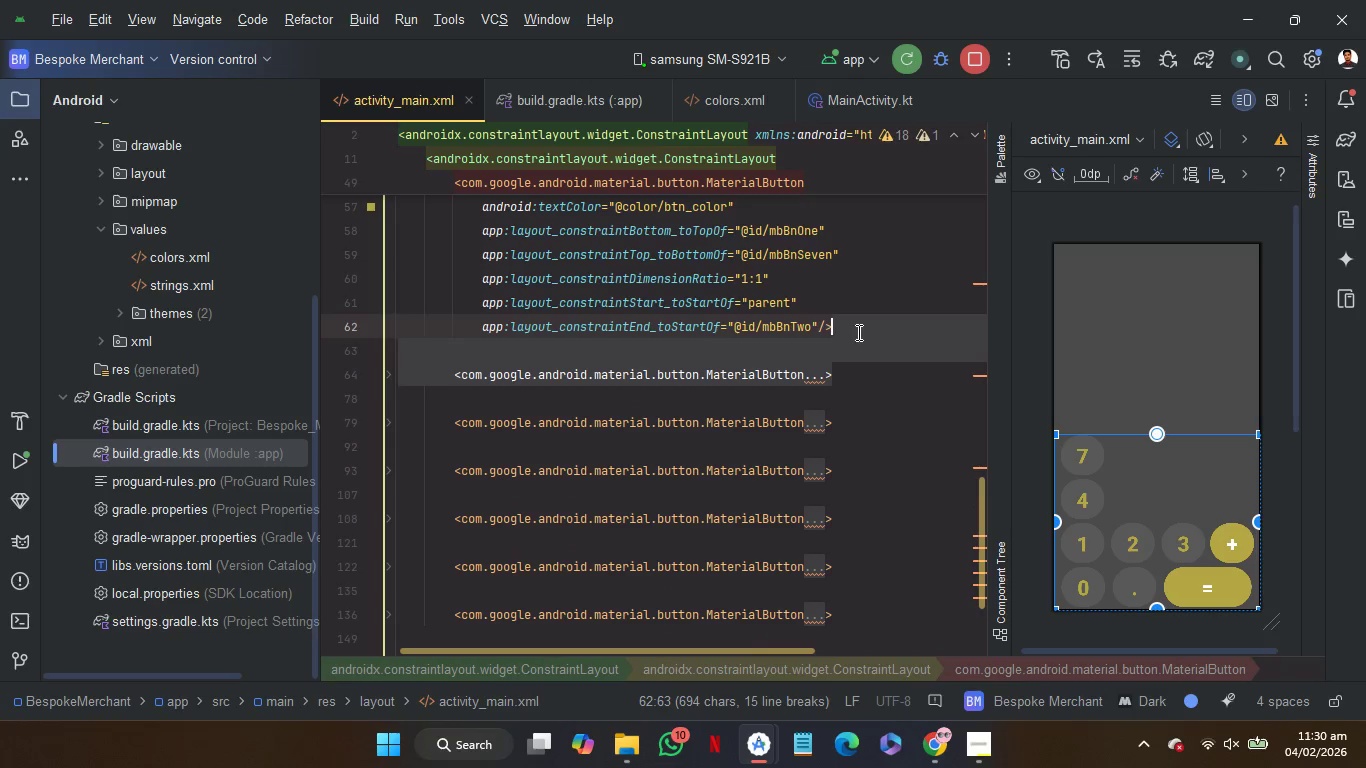 
key(Control+C)
 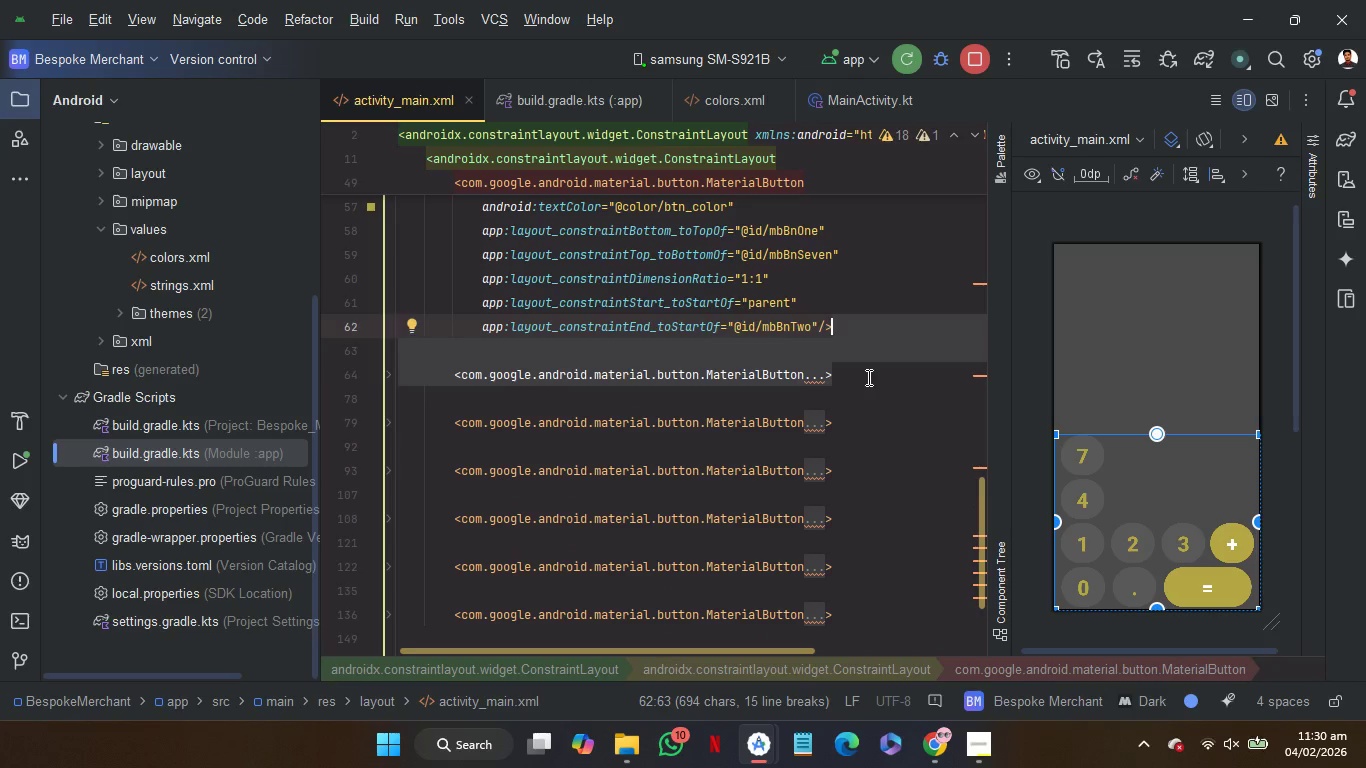 
left_click([867, 377])
 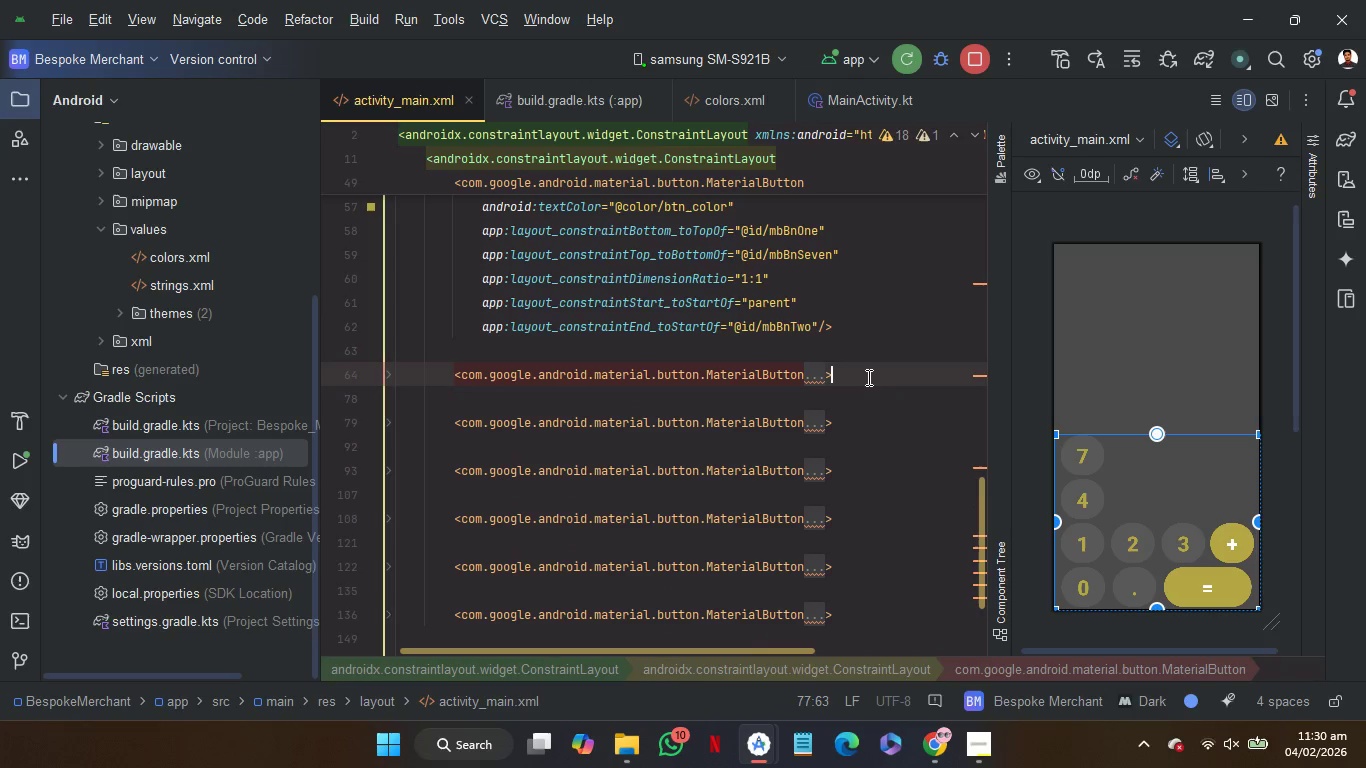 
key(Control+V)
 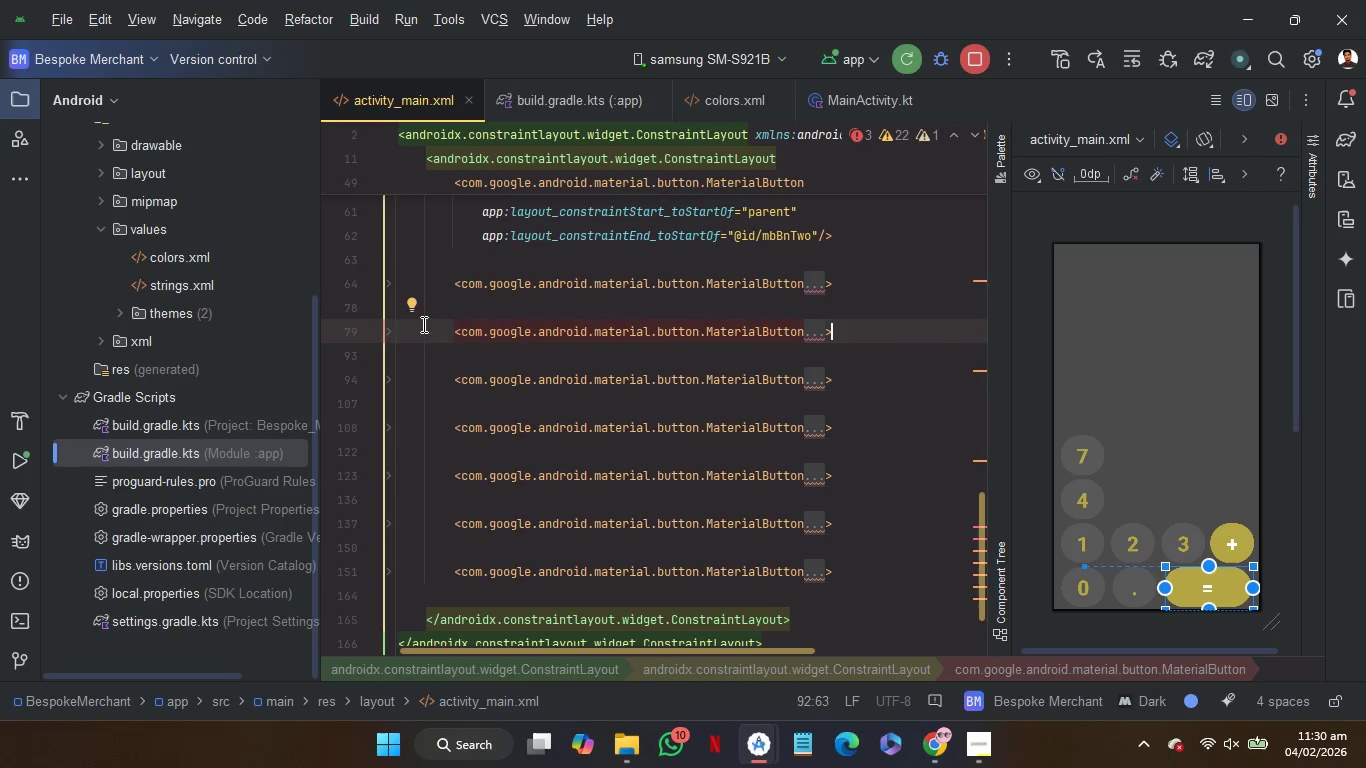 
wait(6.59)
 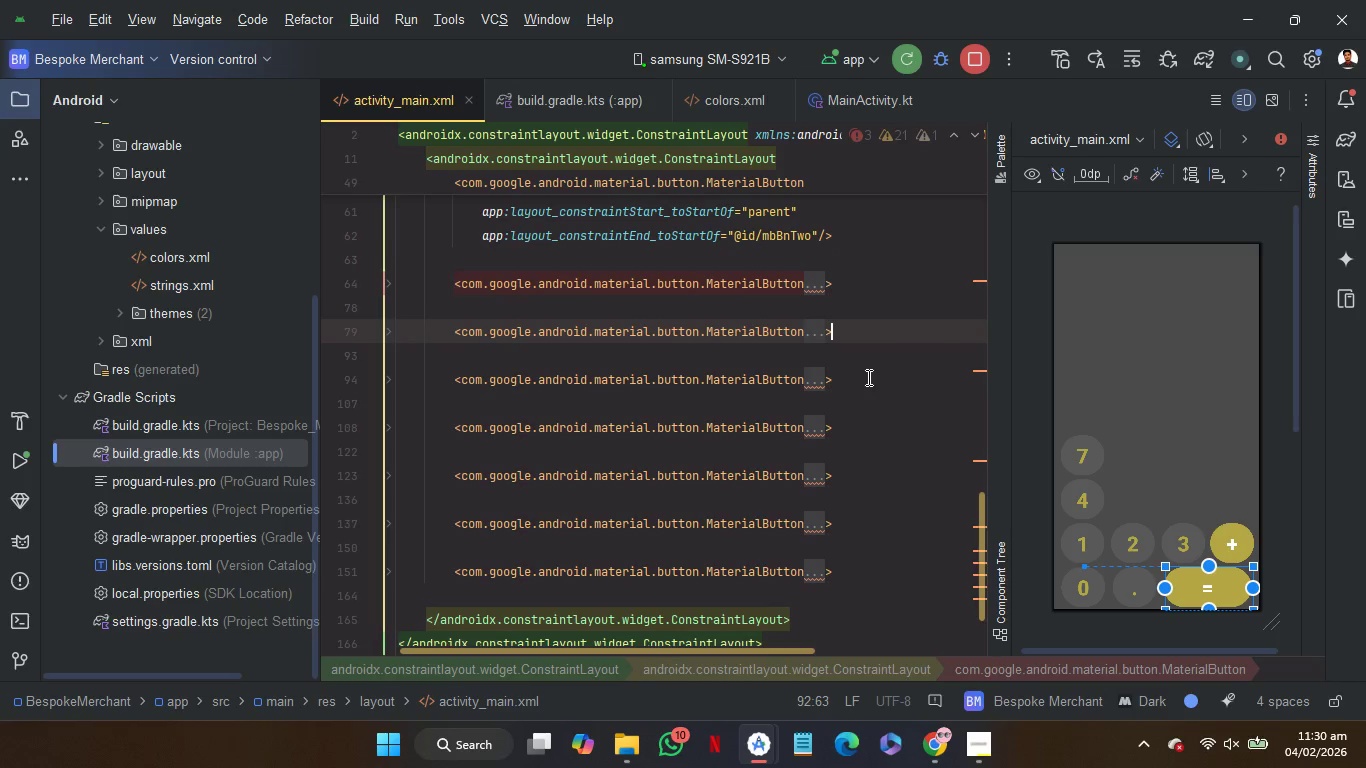 
left_click([391, 329])
 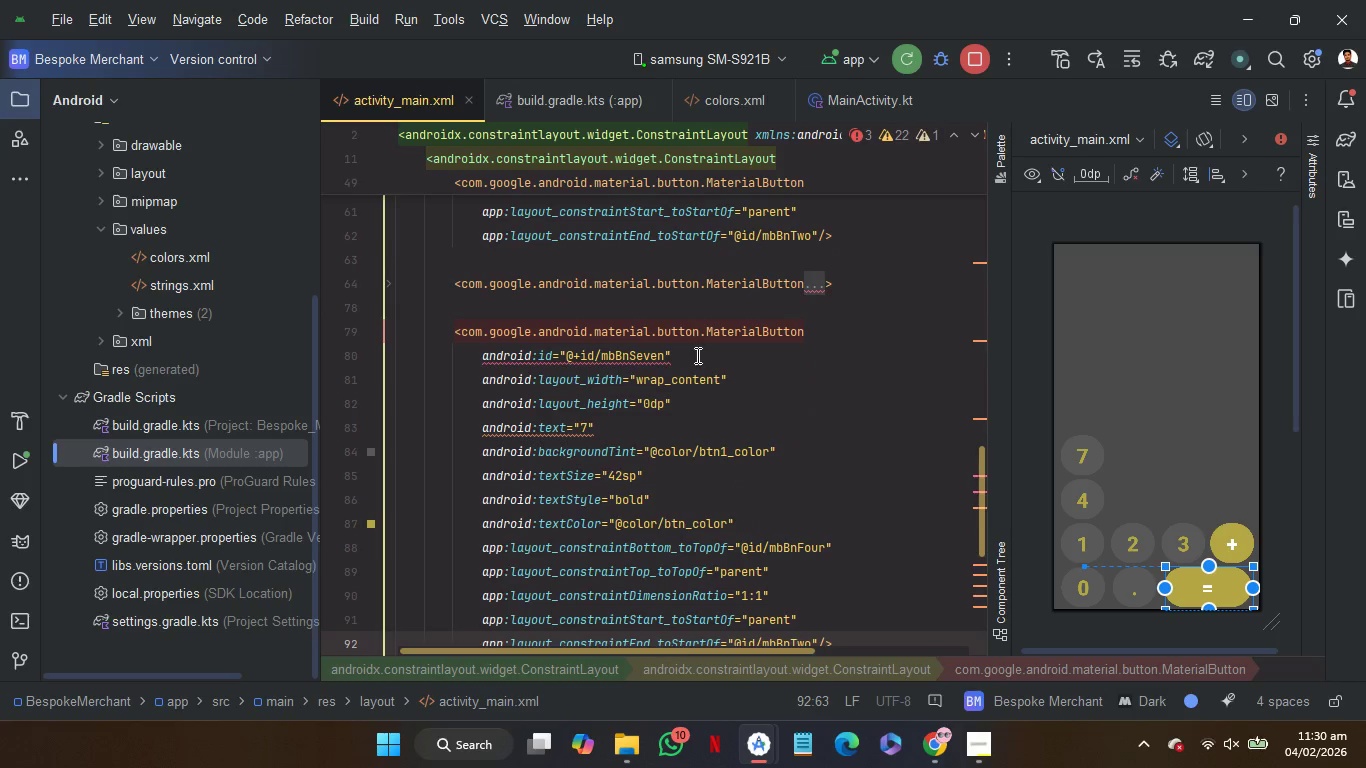 
left_click([704, 355])
 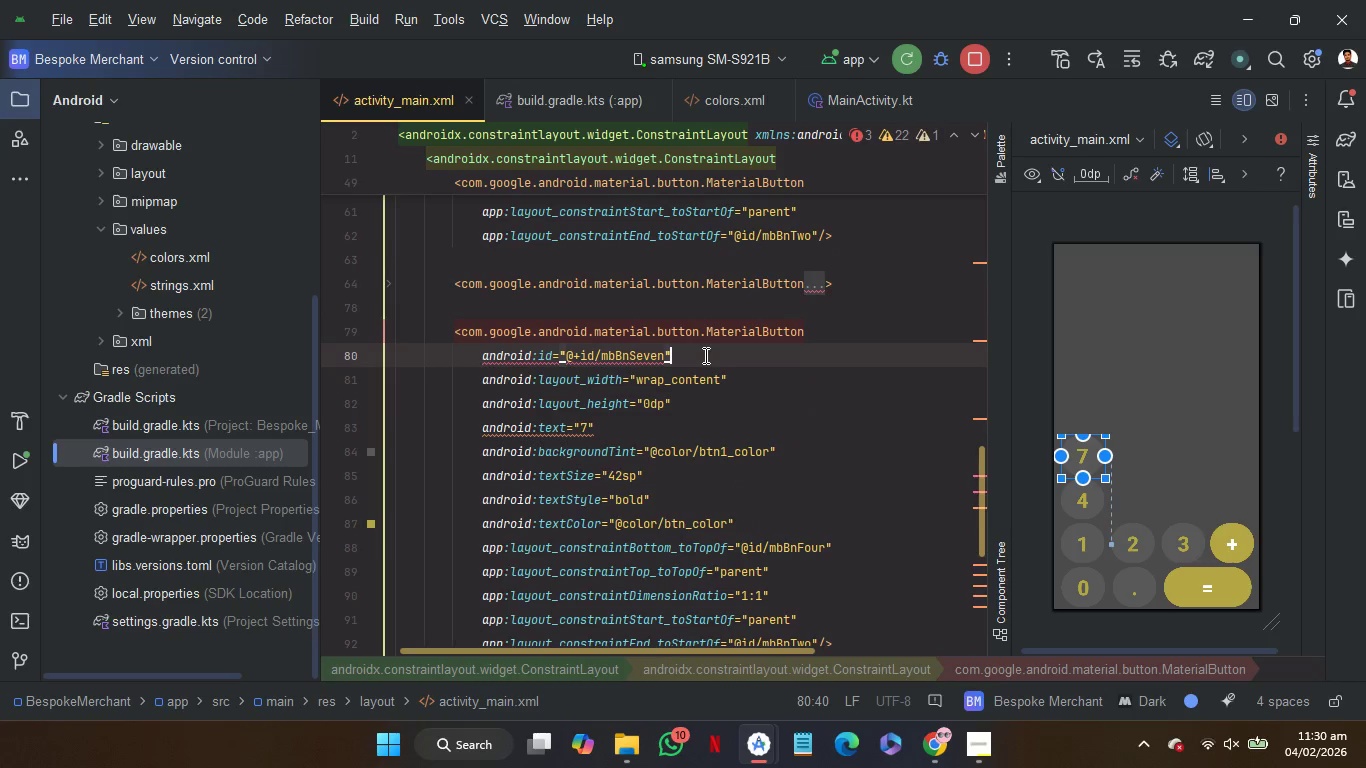 
key(ArrowLeft)
 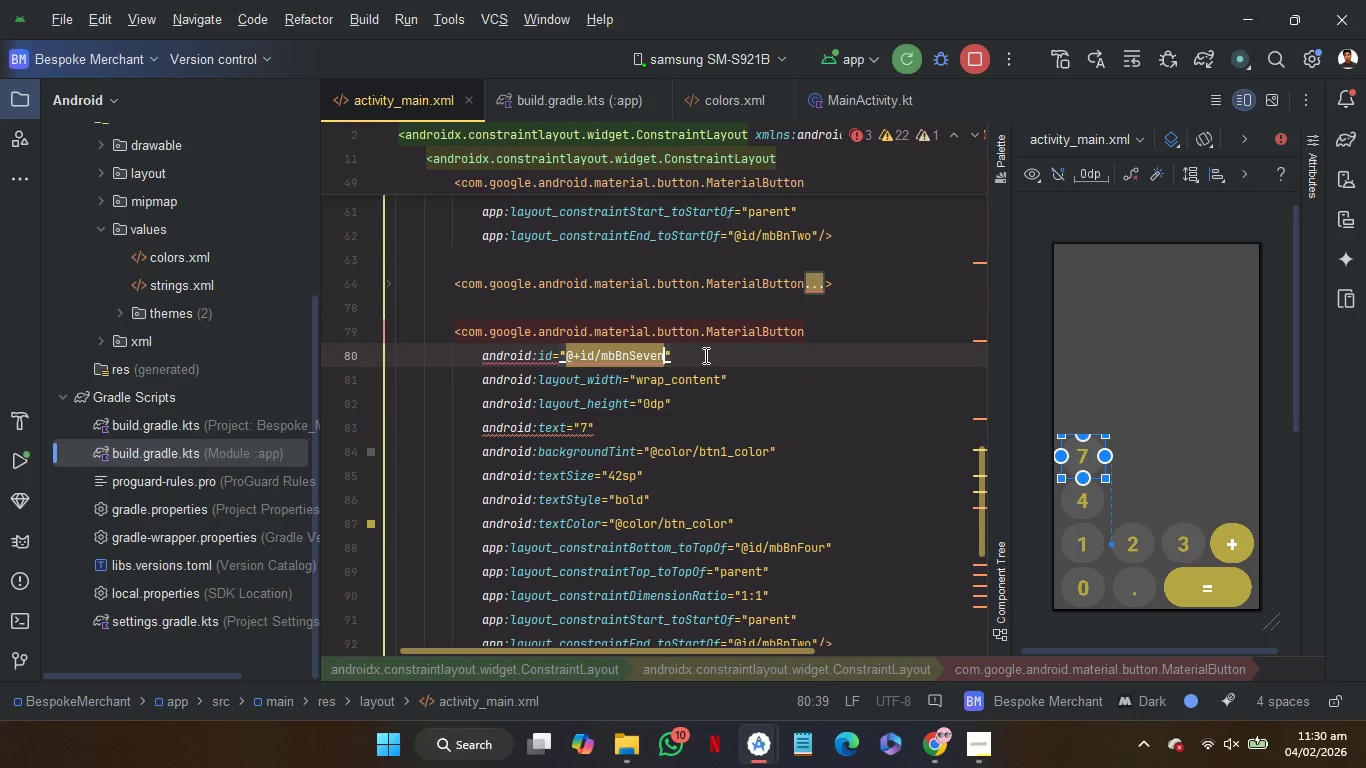 
key(Shift+ArrowLeft)
 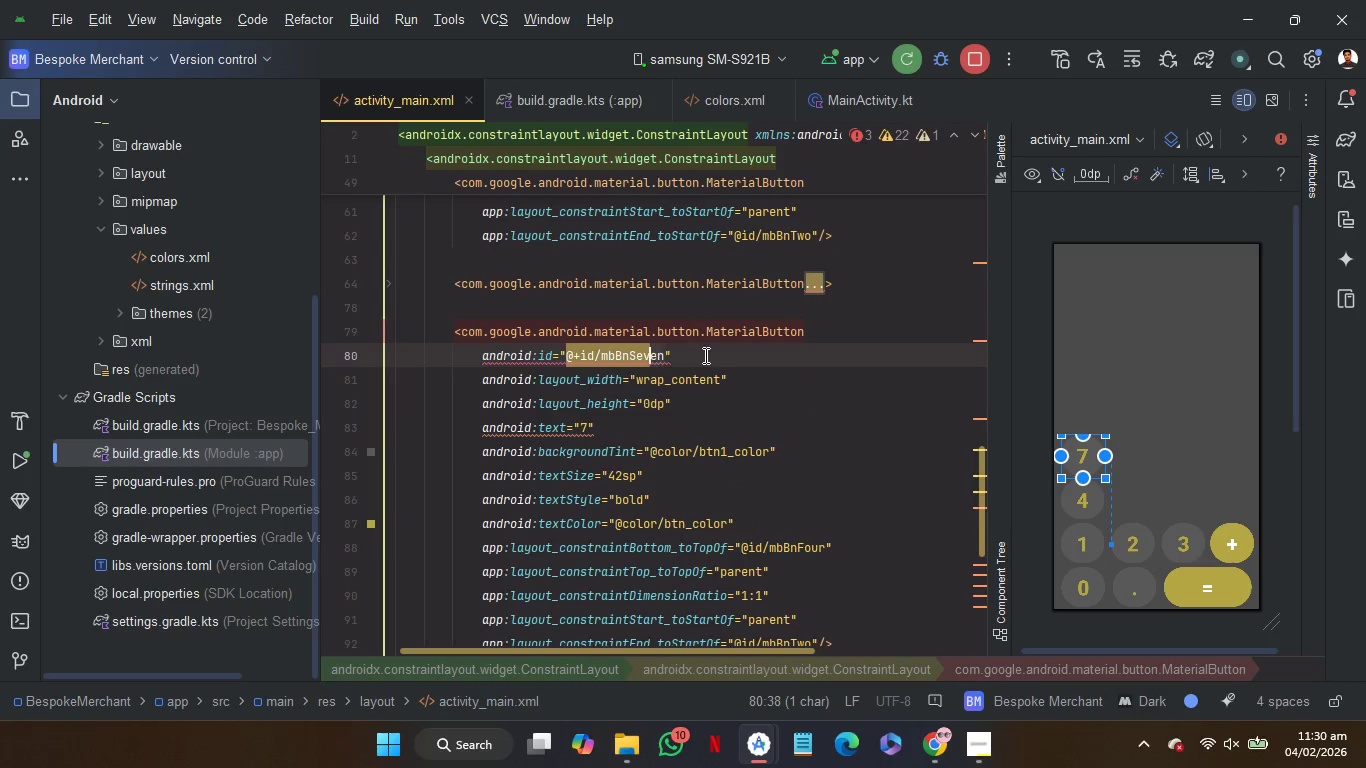 
key(Shift+ArrowLeft)
 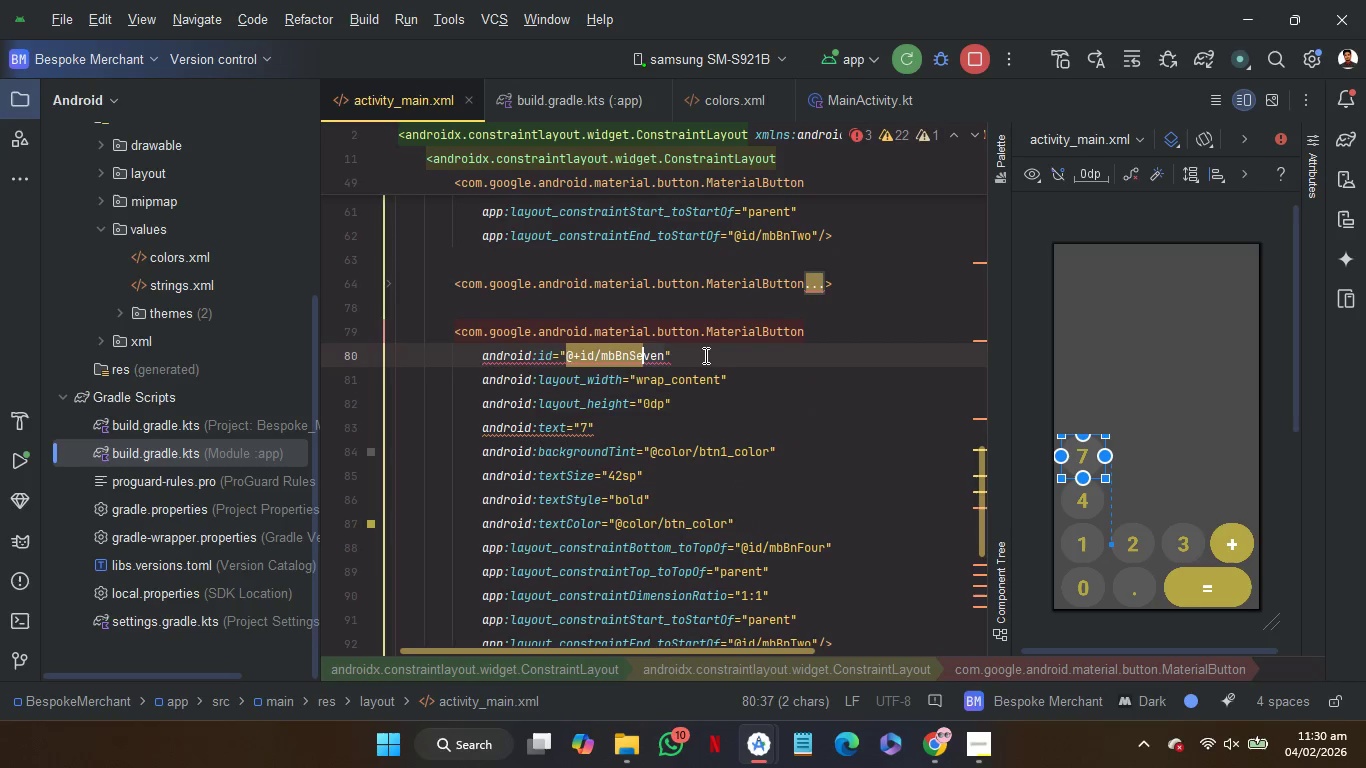 
key(Shift+ArrowLeft)
 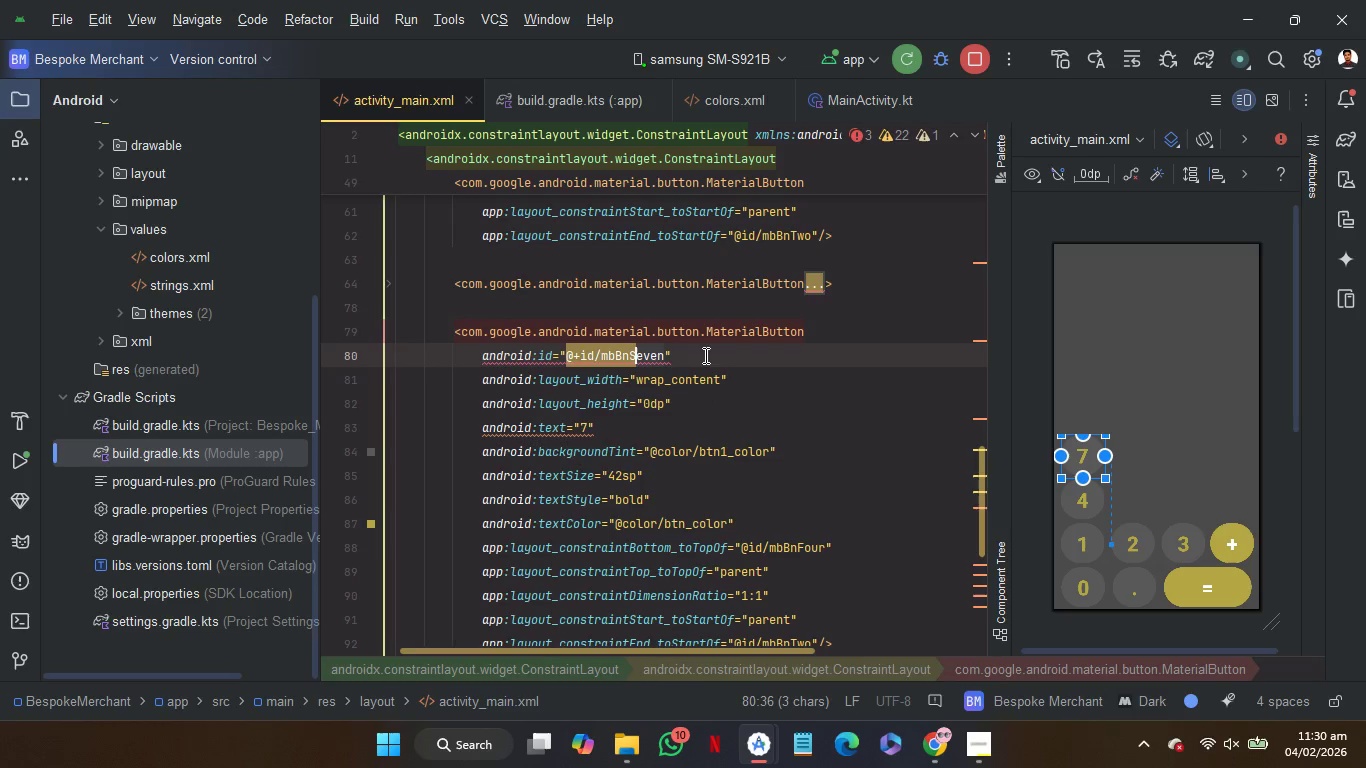 
key(Shift+ArrowLeft)
 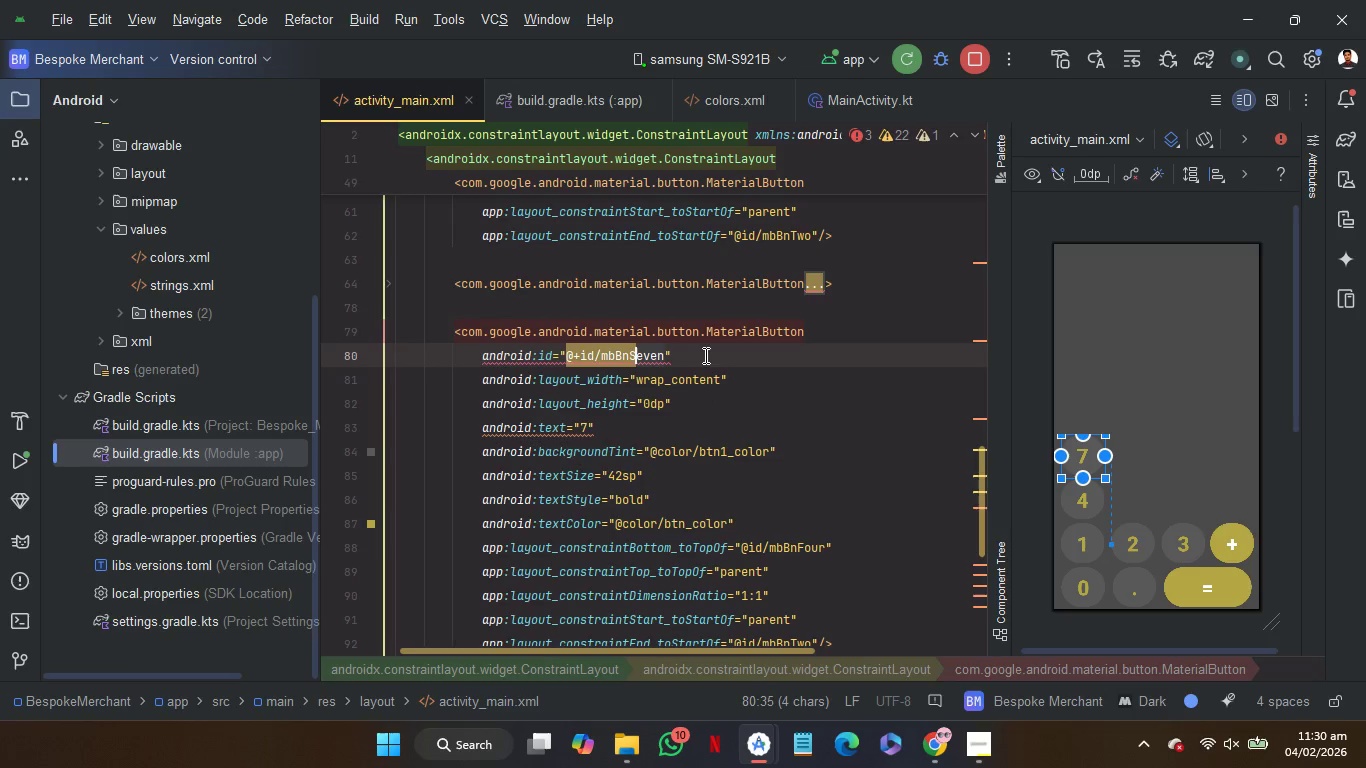 
key(Shift+ArrowLeft)
 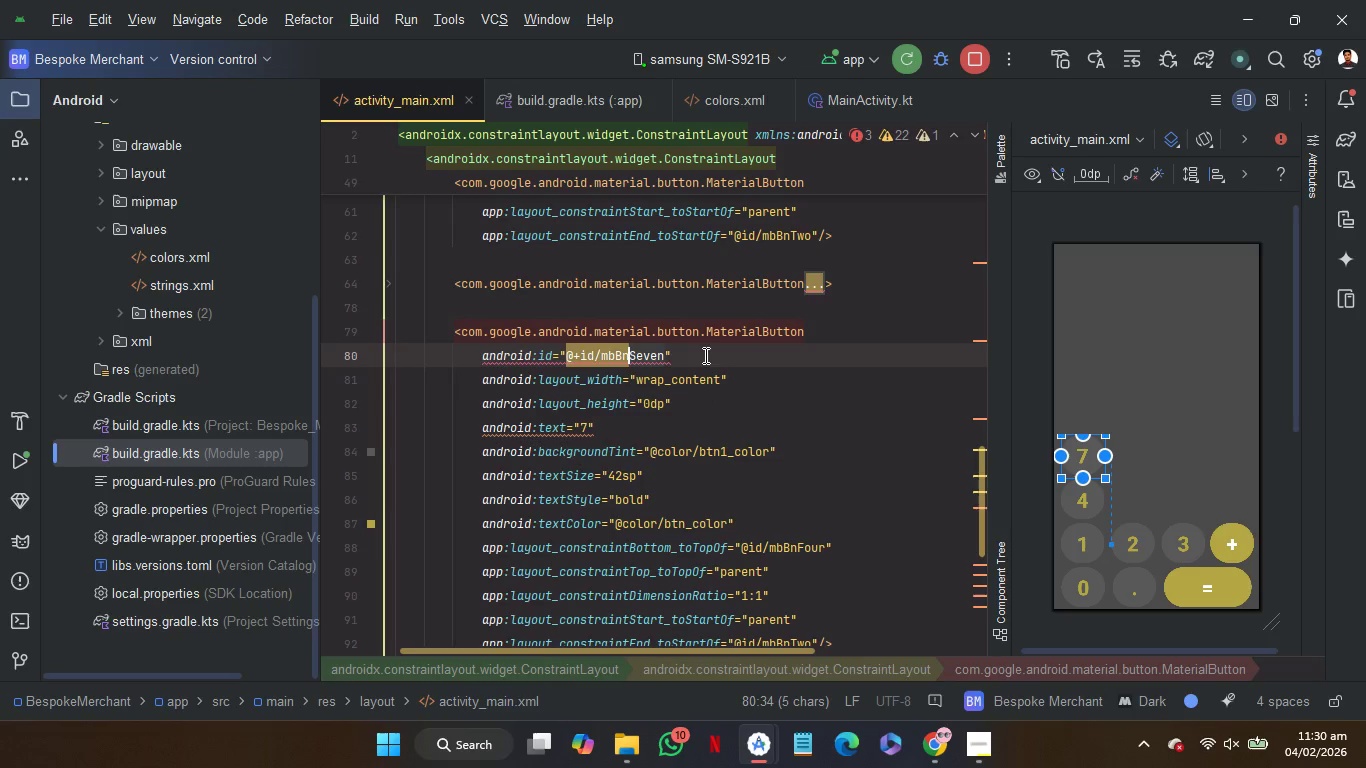 
type(Clear)
 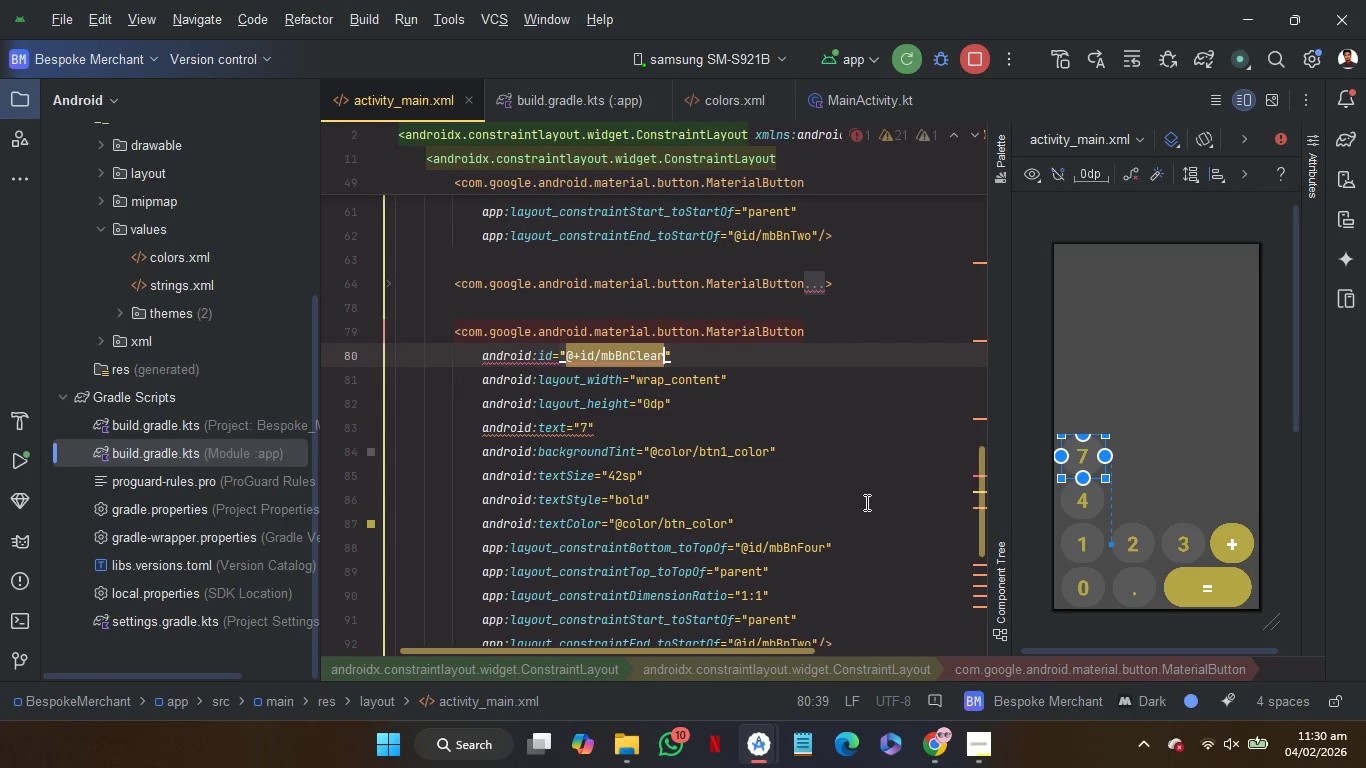 
scroll: coordinate [865, 502], scroll_direction: none, amount: 0.0
 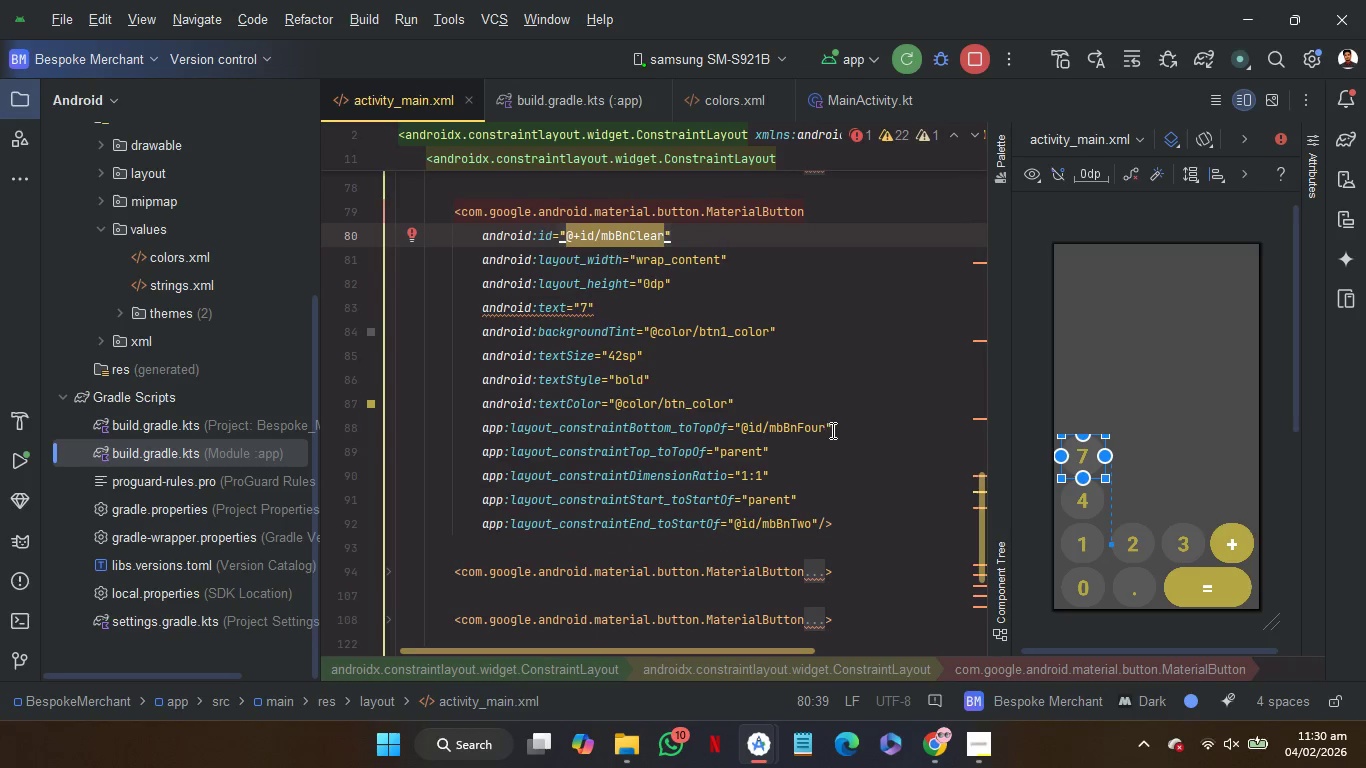 
left_click([837, 427])
 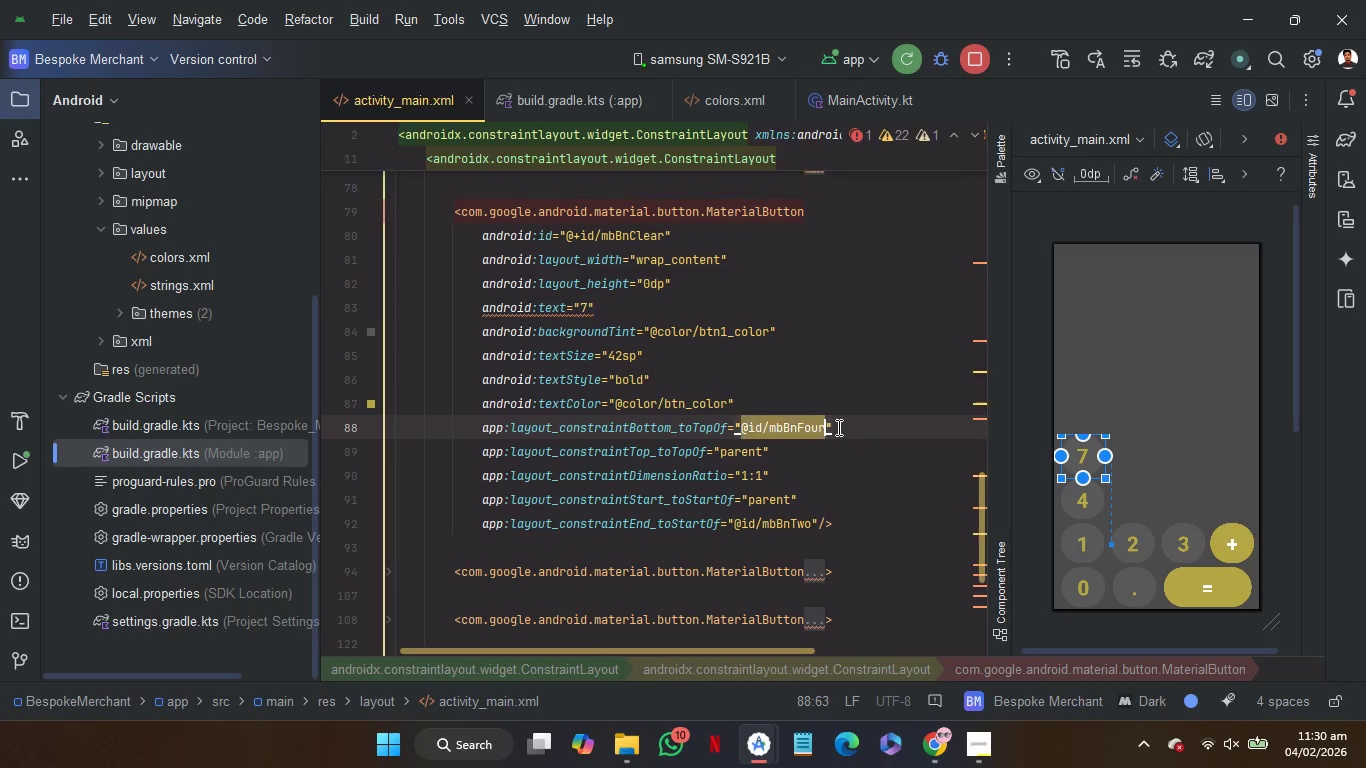 
key(ArrowLeft)
 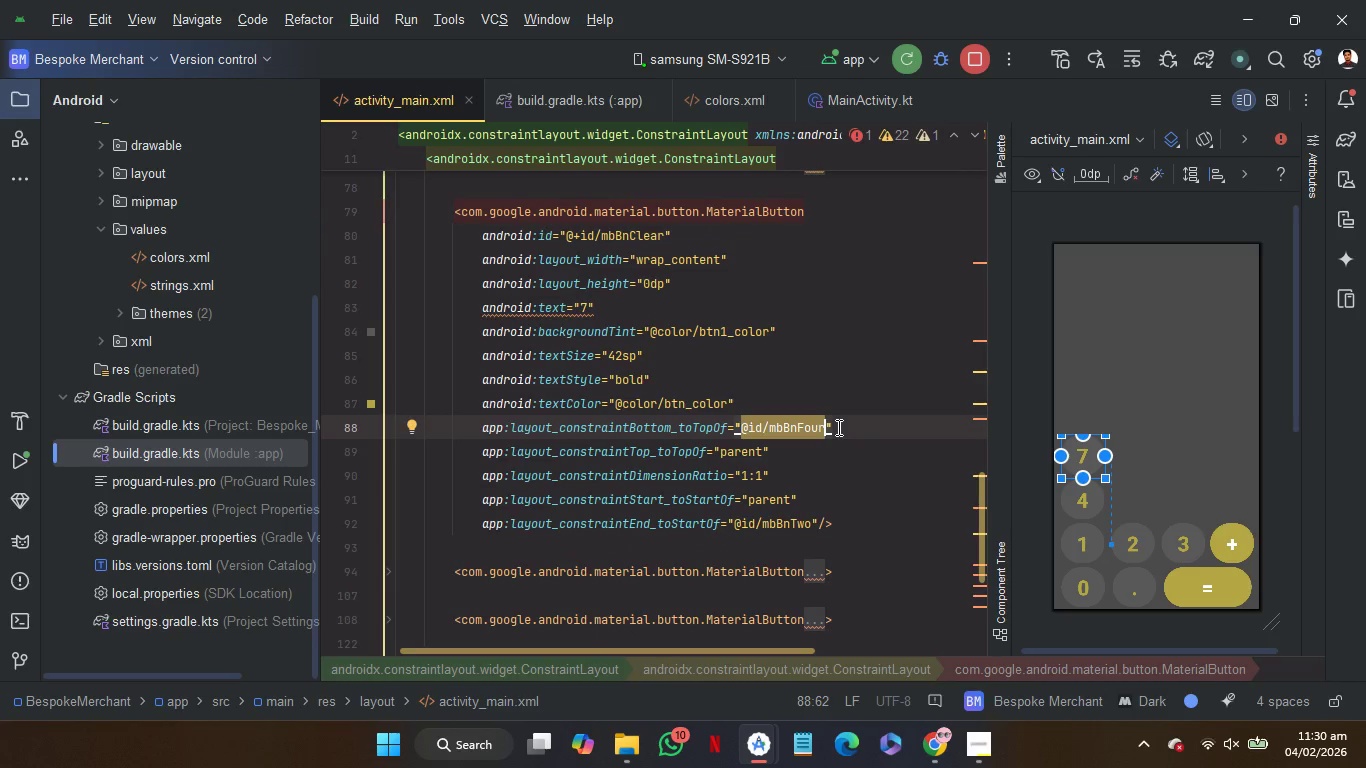 
key(Shift+ArrowLeft)
 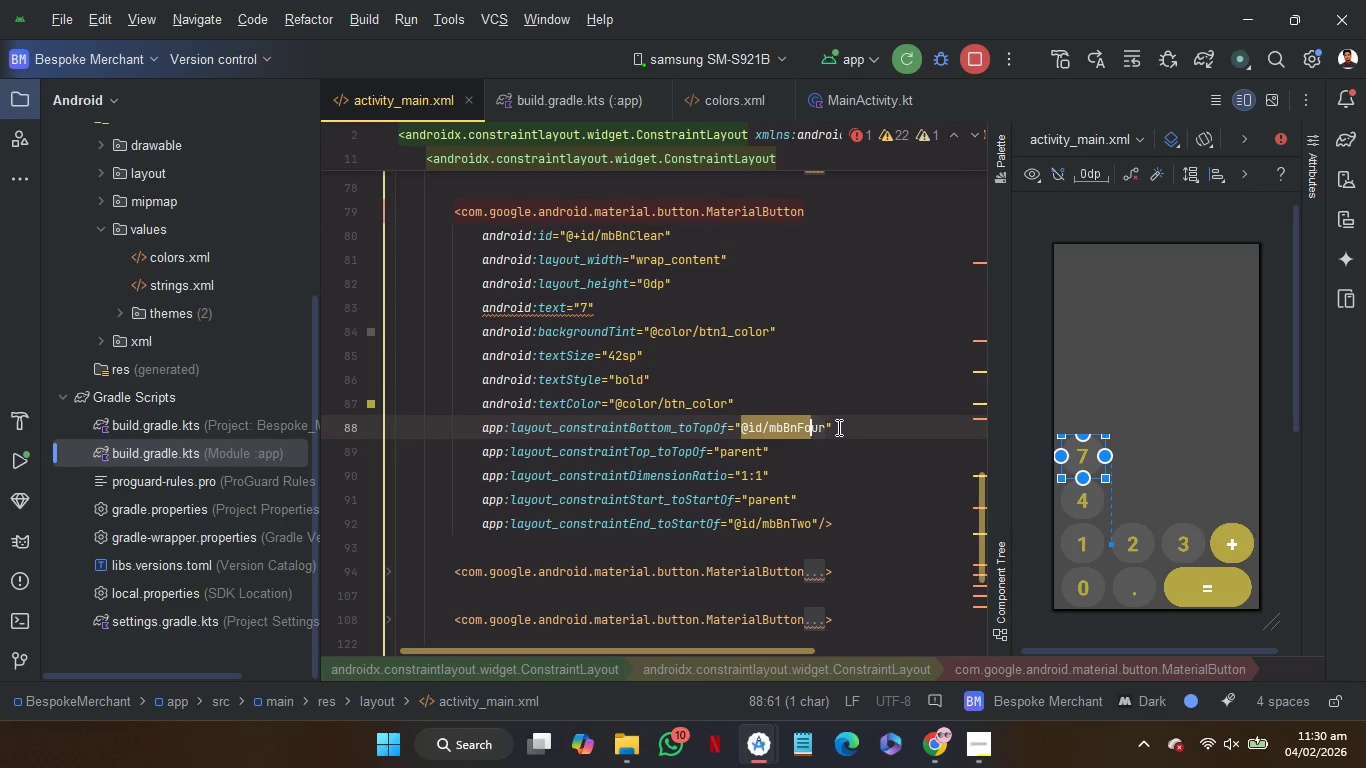 
key(Shift+ArrowLeft)
 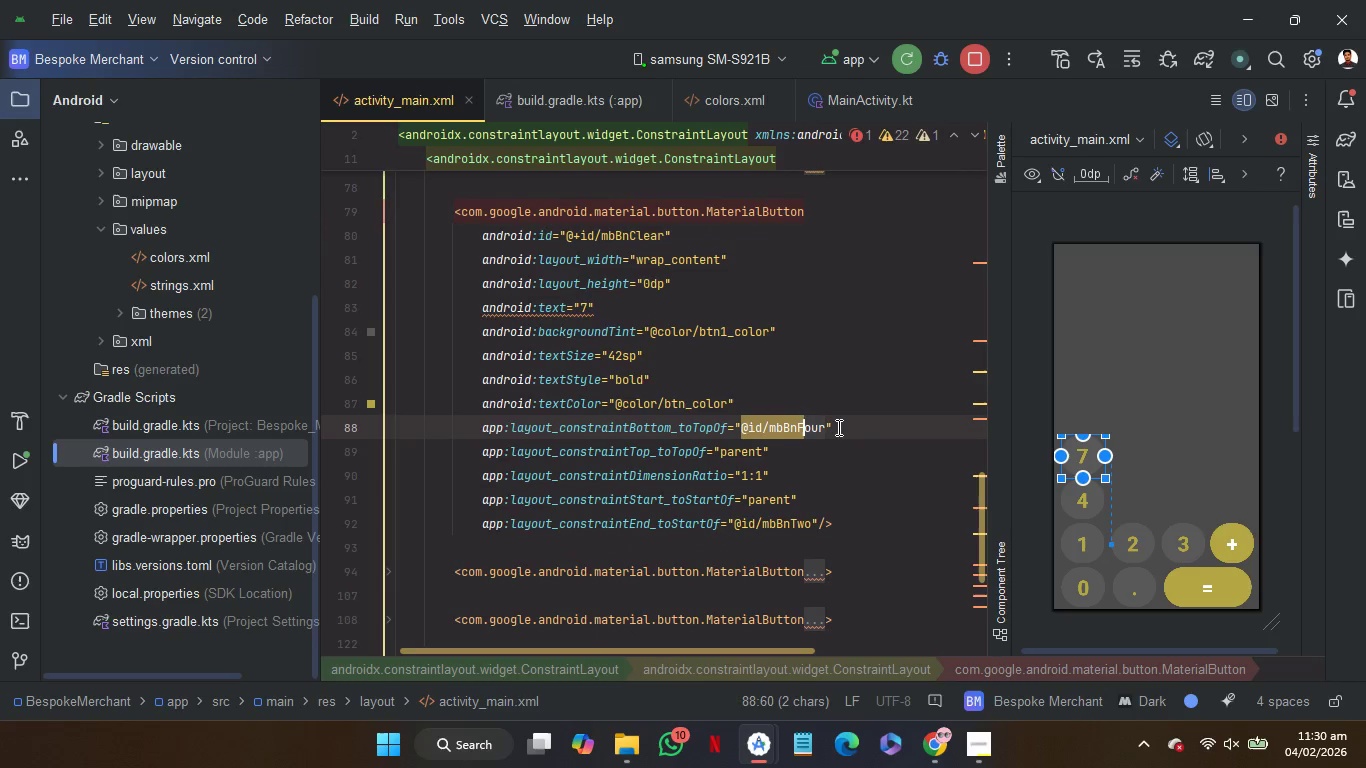 
key(Shift+ArrowLeft)
 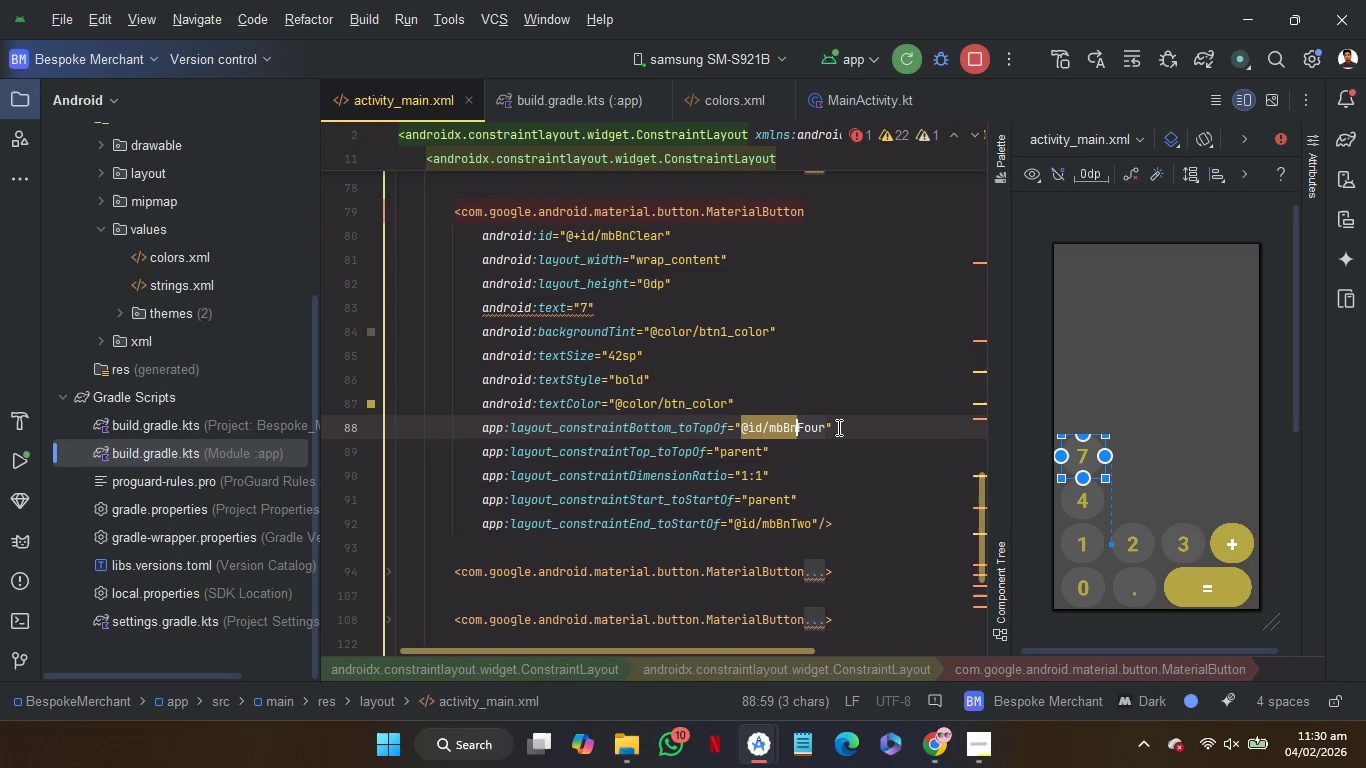 
key(Shift+ArrowLeft)
 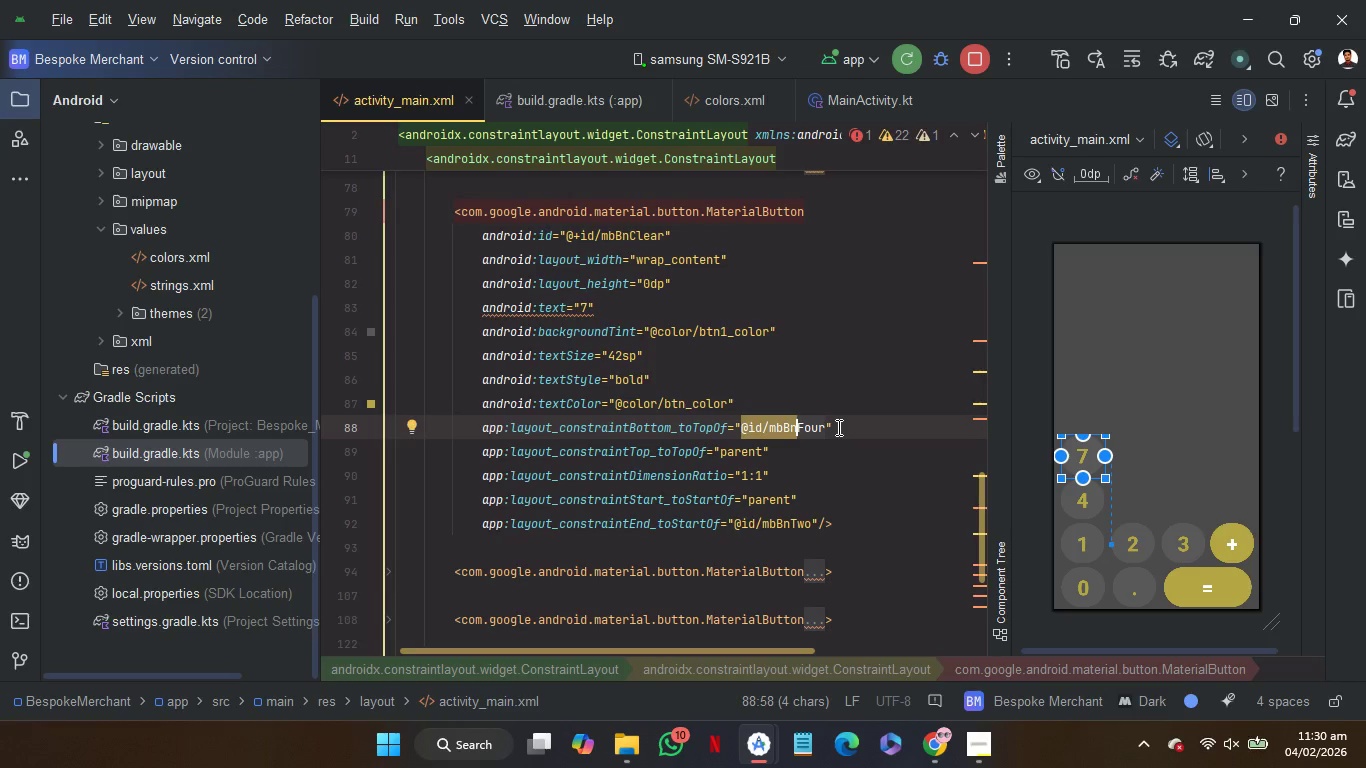 
key(Shift+S)
 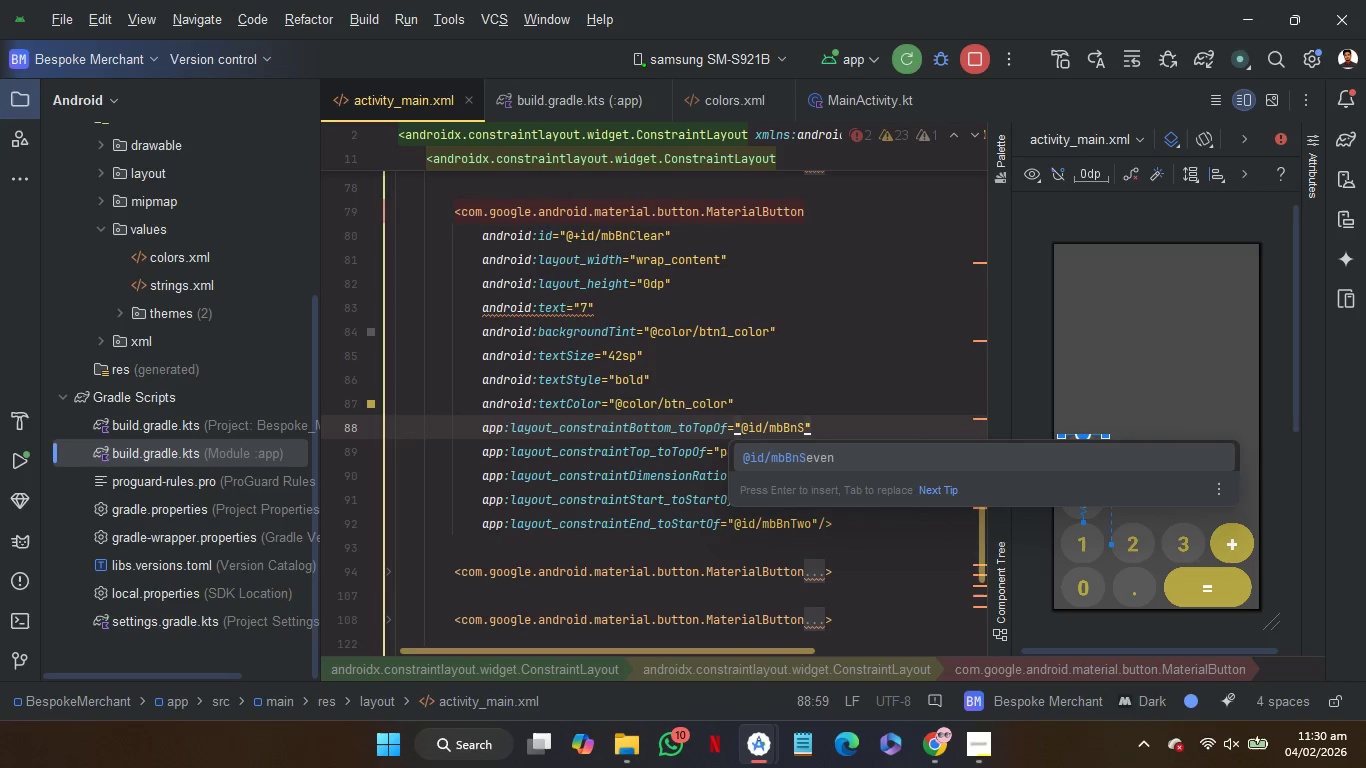 
key(Enter)
 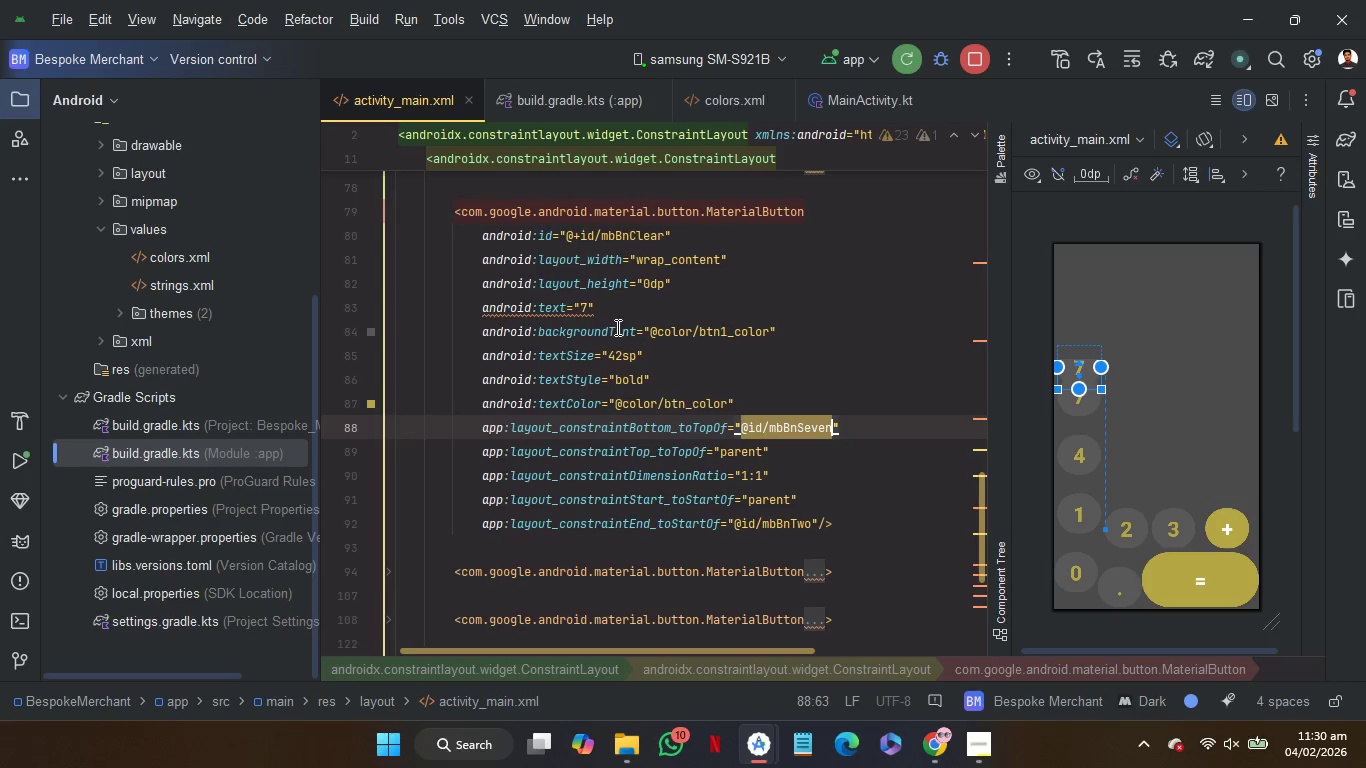 
left_click([618, 321])
 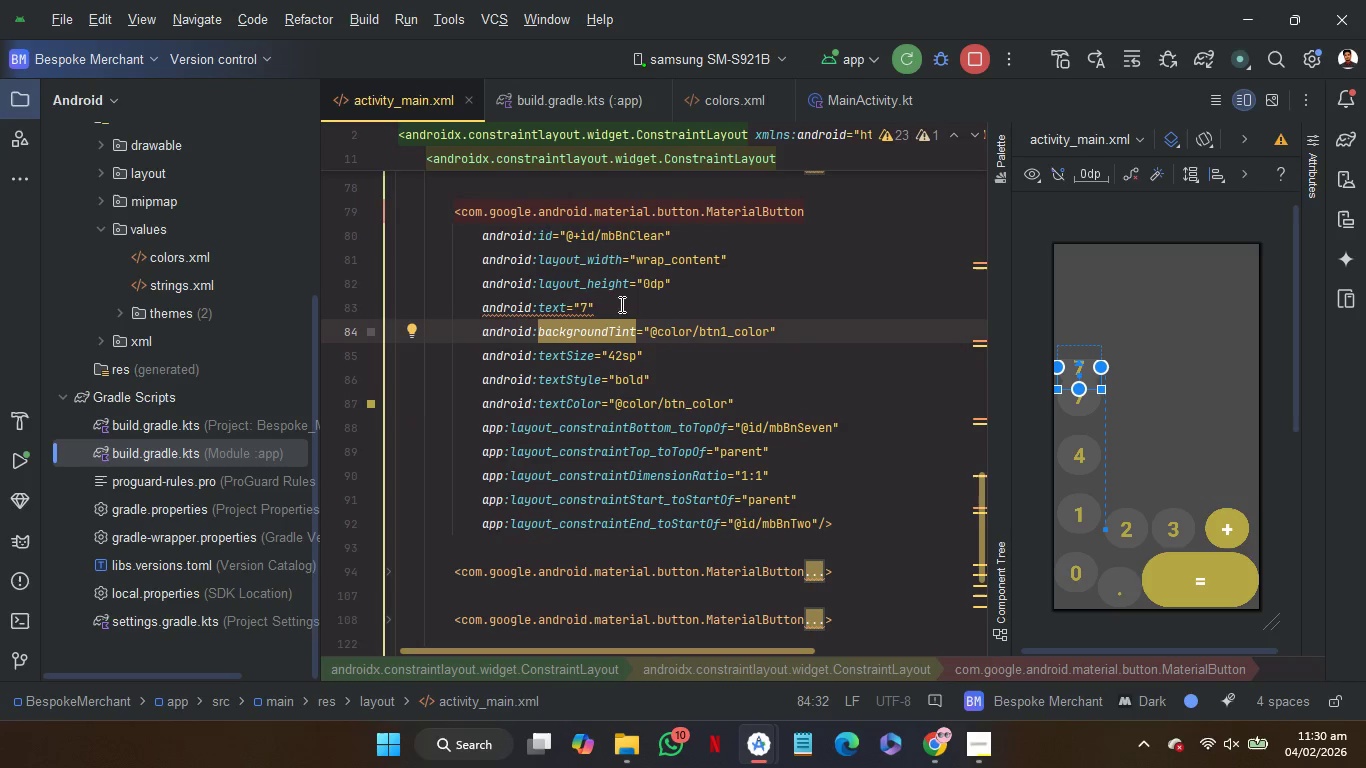 
left_click([620, 304])
 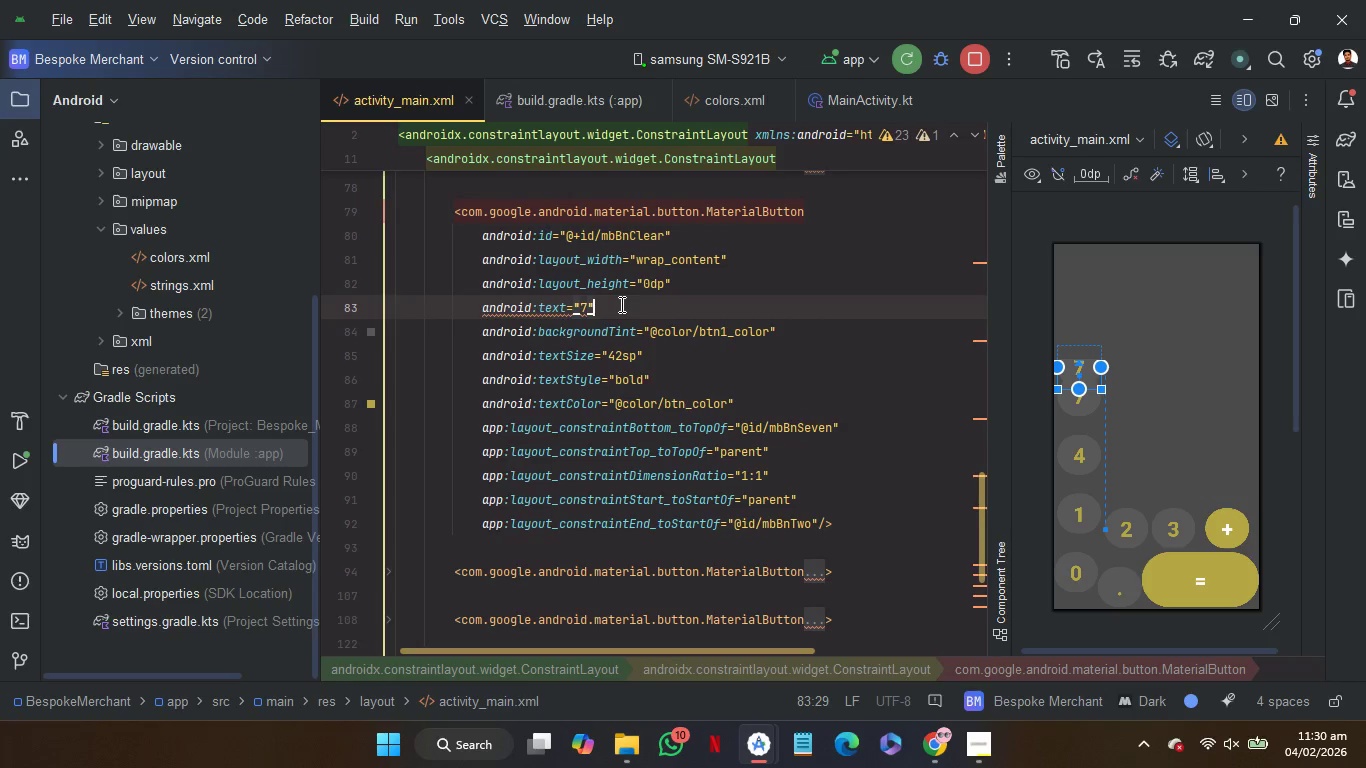 
key(ArrowLeft)
 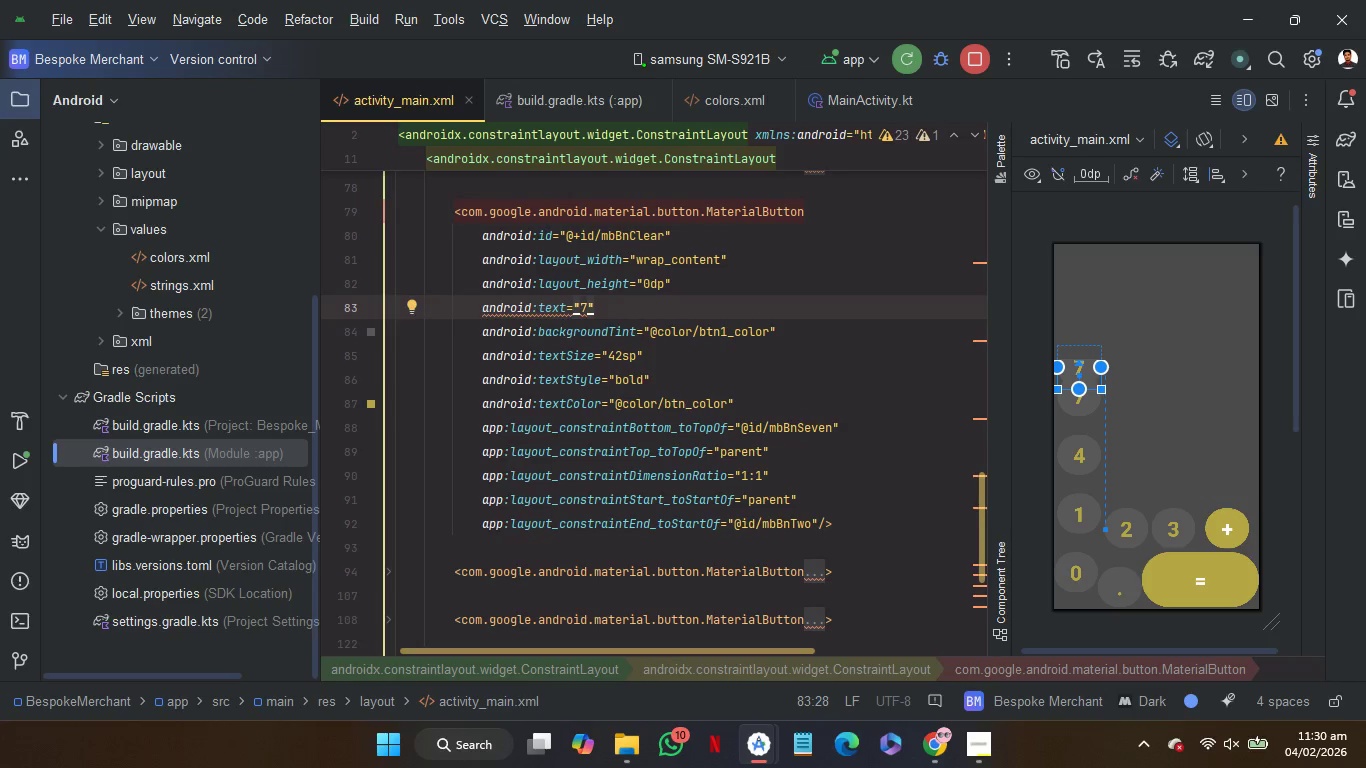 
key(Backspace)
 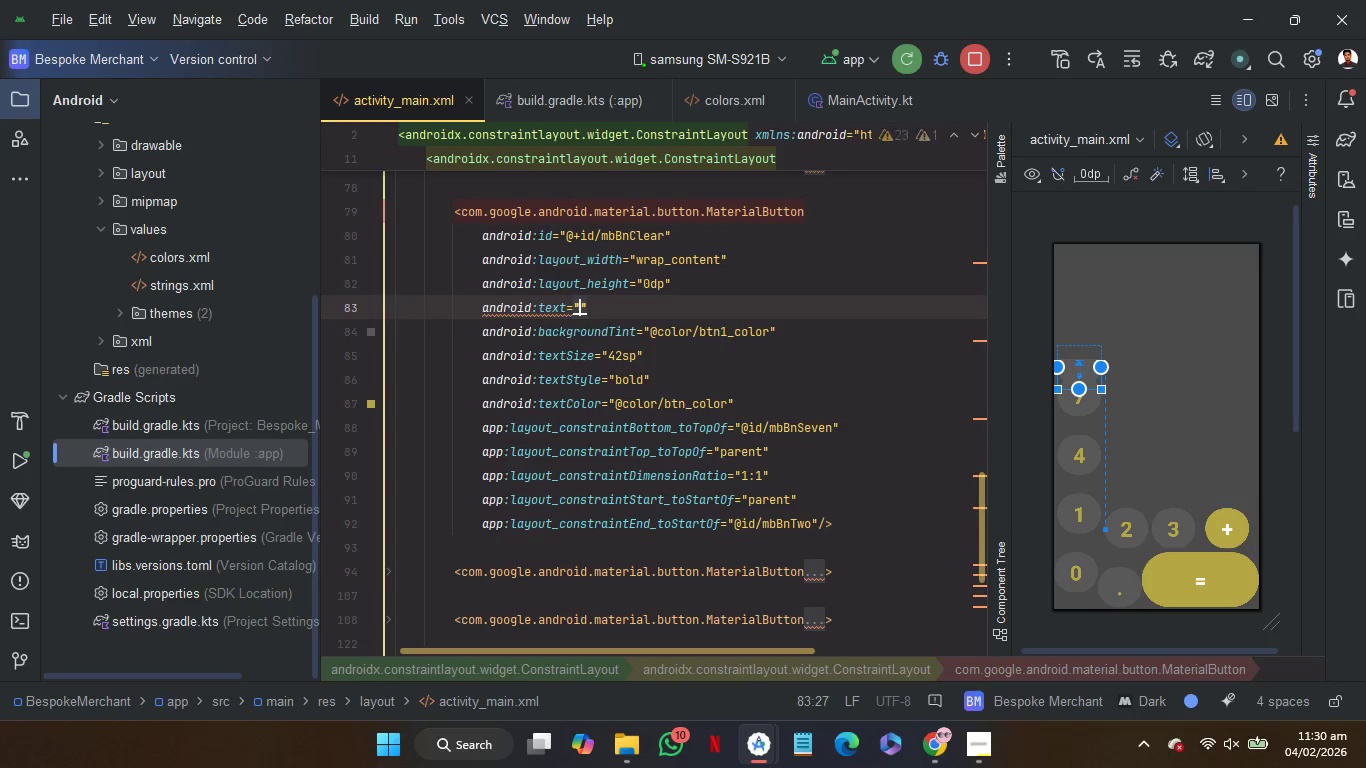 
key(Shift+C)
 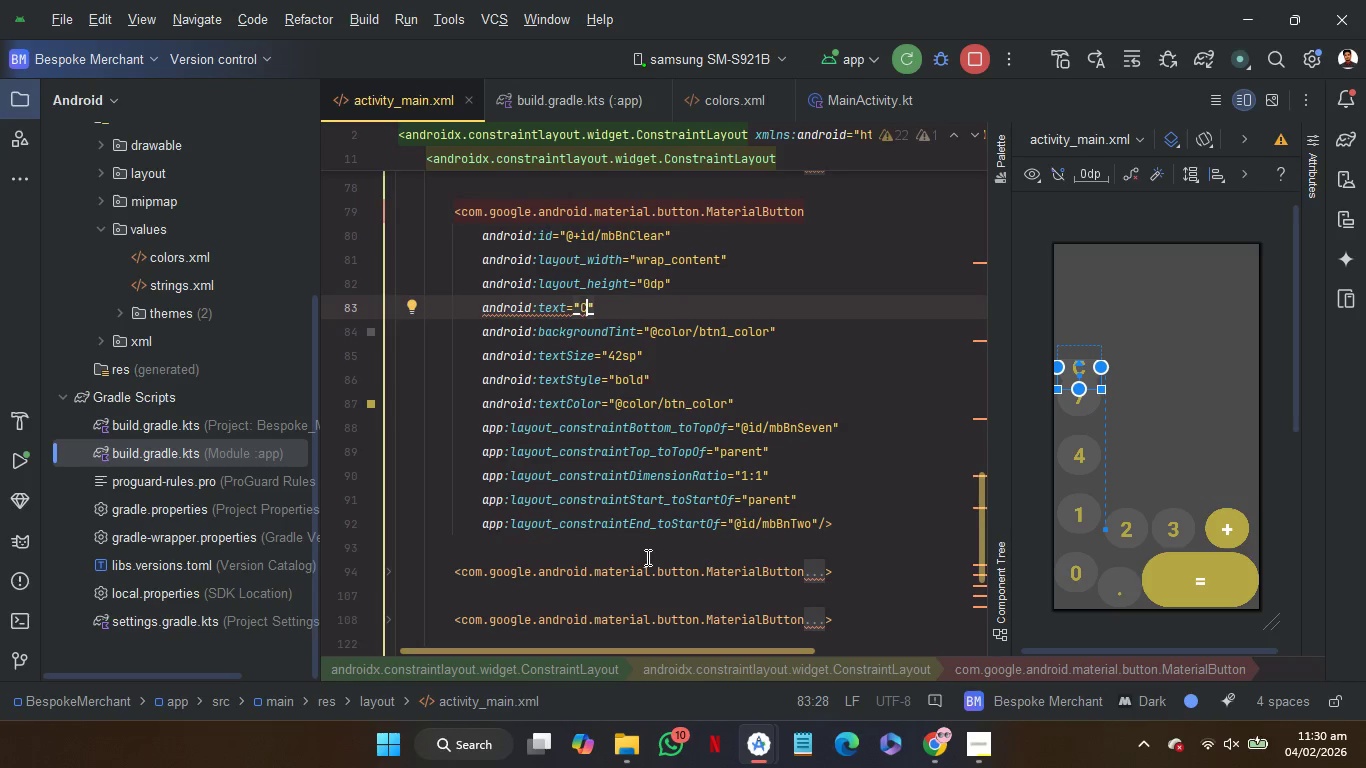 
left_click([649, 546])
 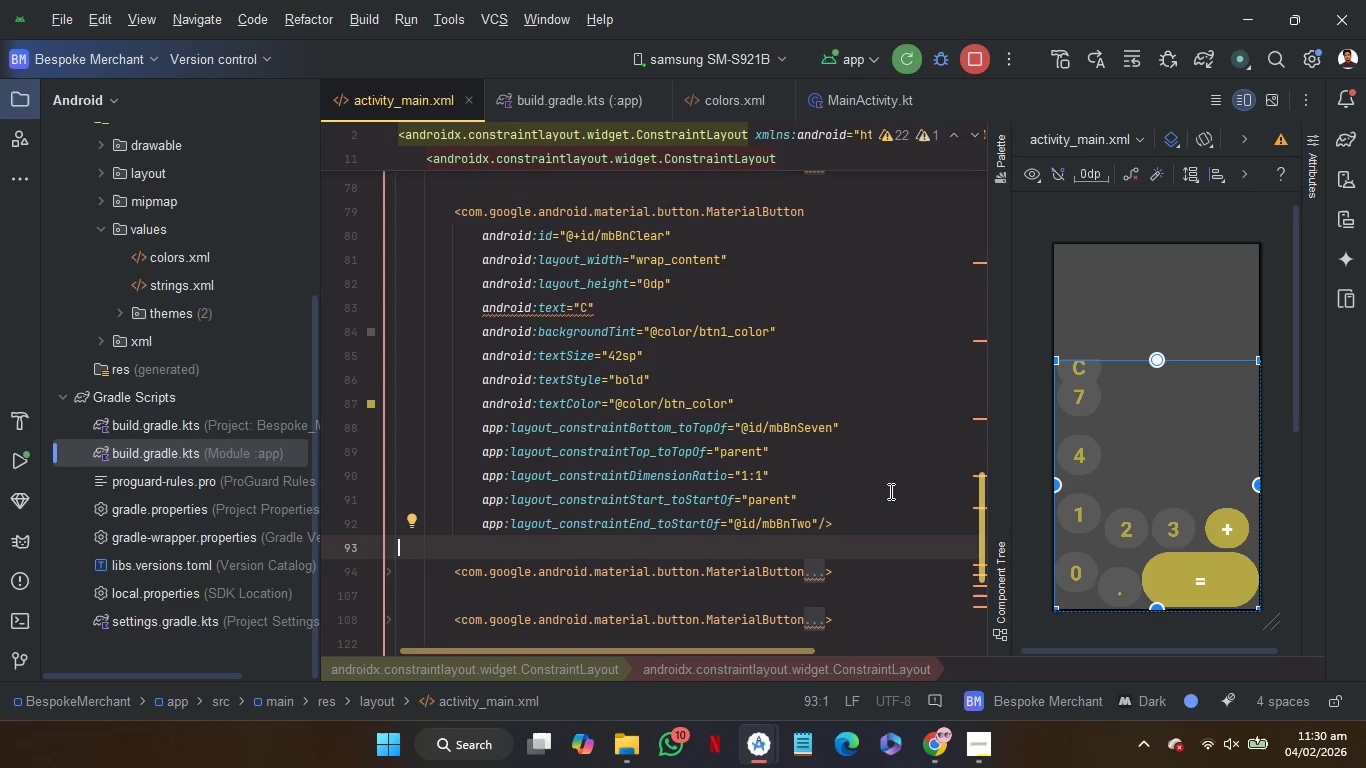 
scroll: coordinate [853, 479], scroll_direction: up, amount: 2.0
 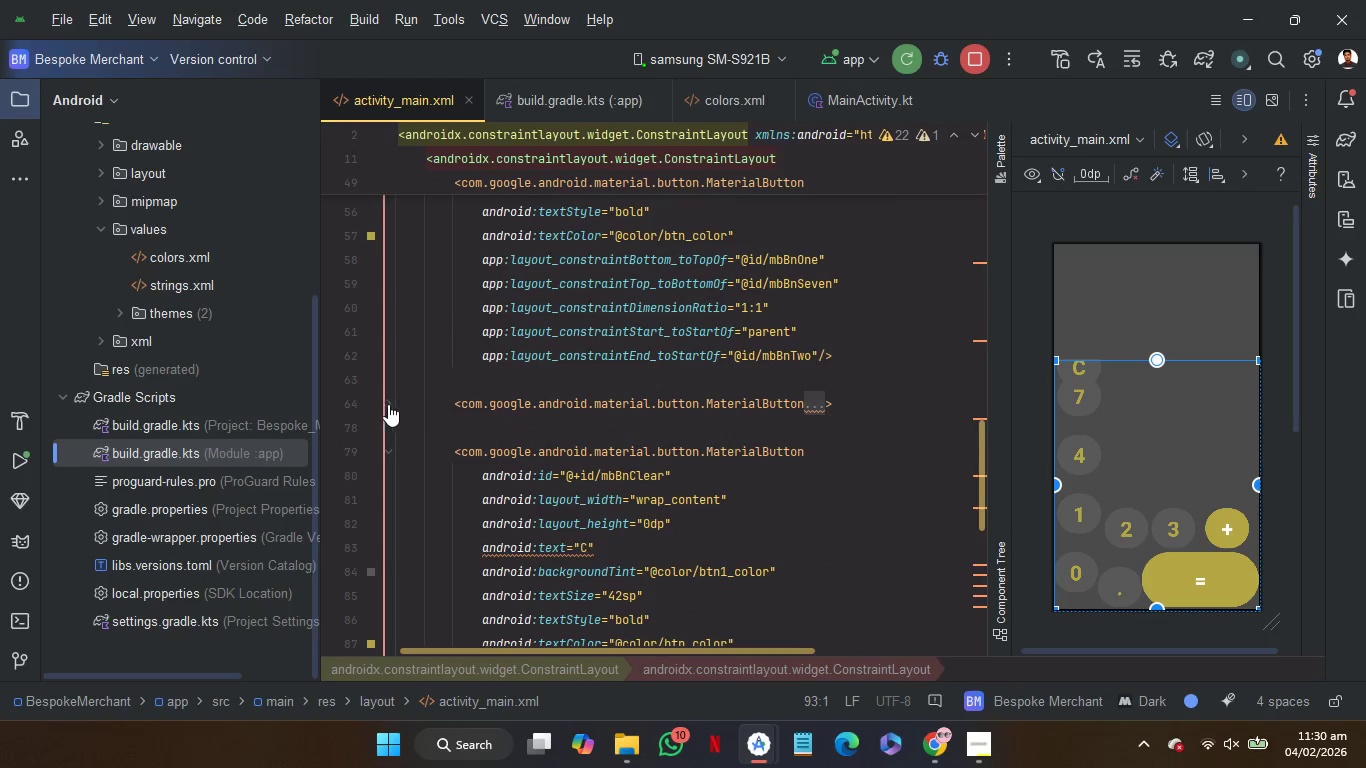 
left_click([386, 404])
 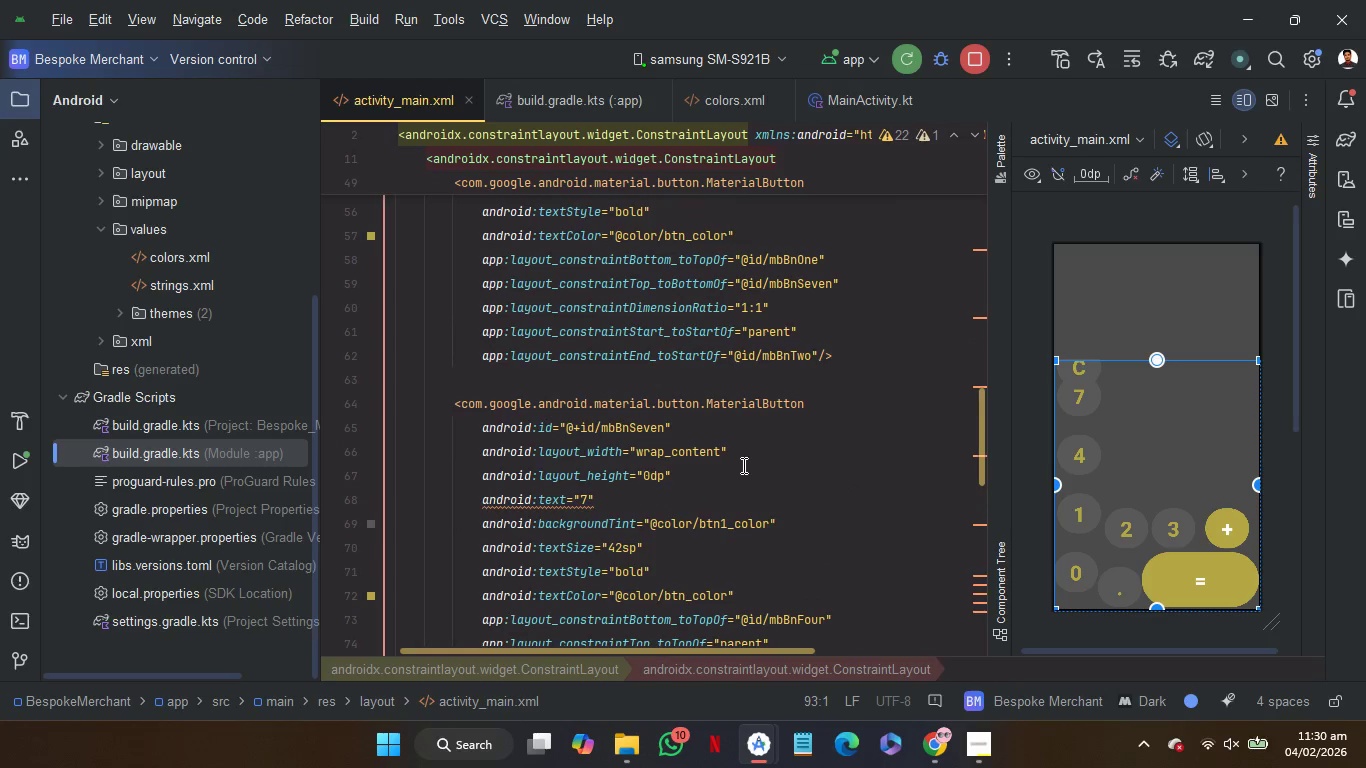 
scroll: coordinate [742, 465], scroll_direction: down, amount: 2.0
 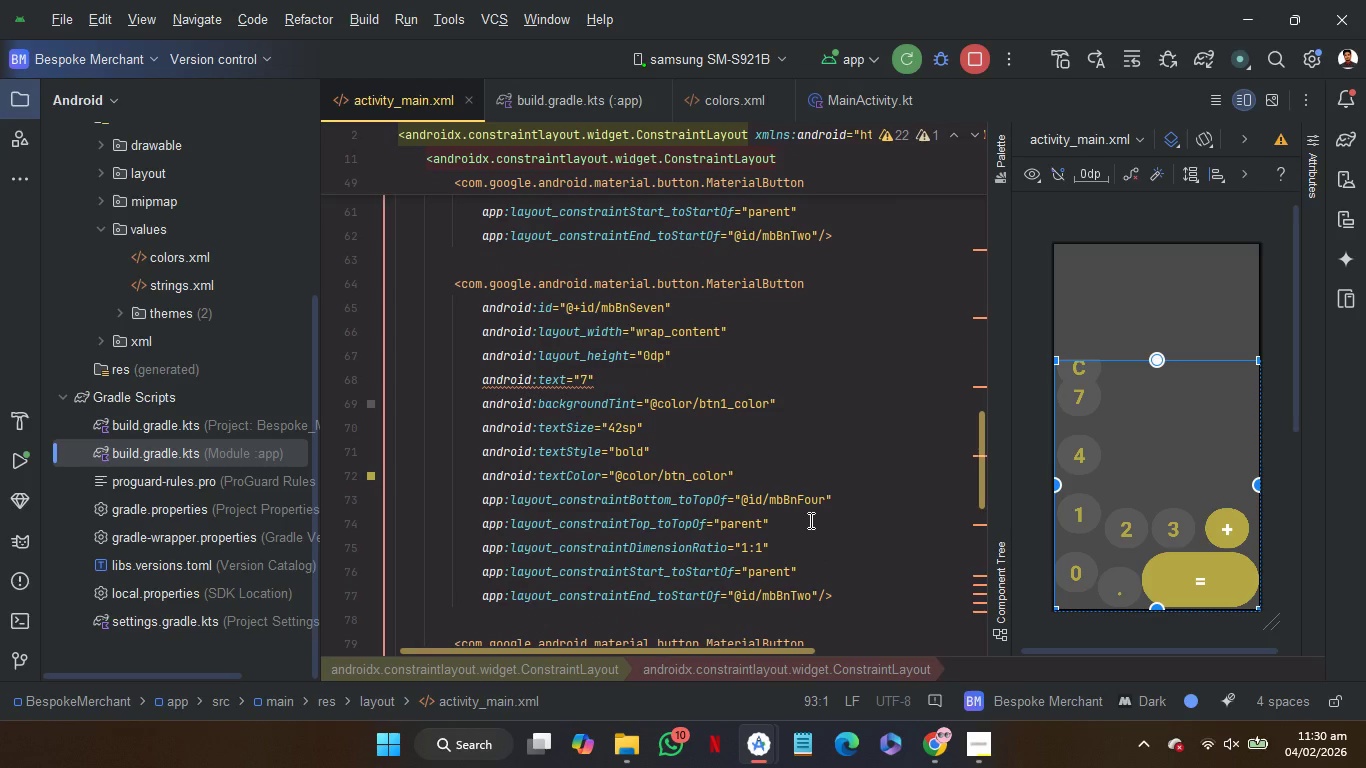 
left_click_drag(start_coordinate=[809, 520], to_coordinate=[671, 525])
 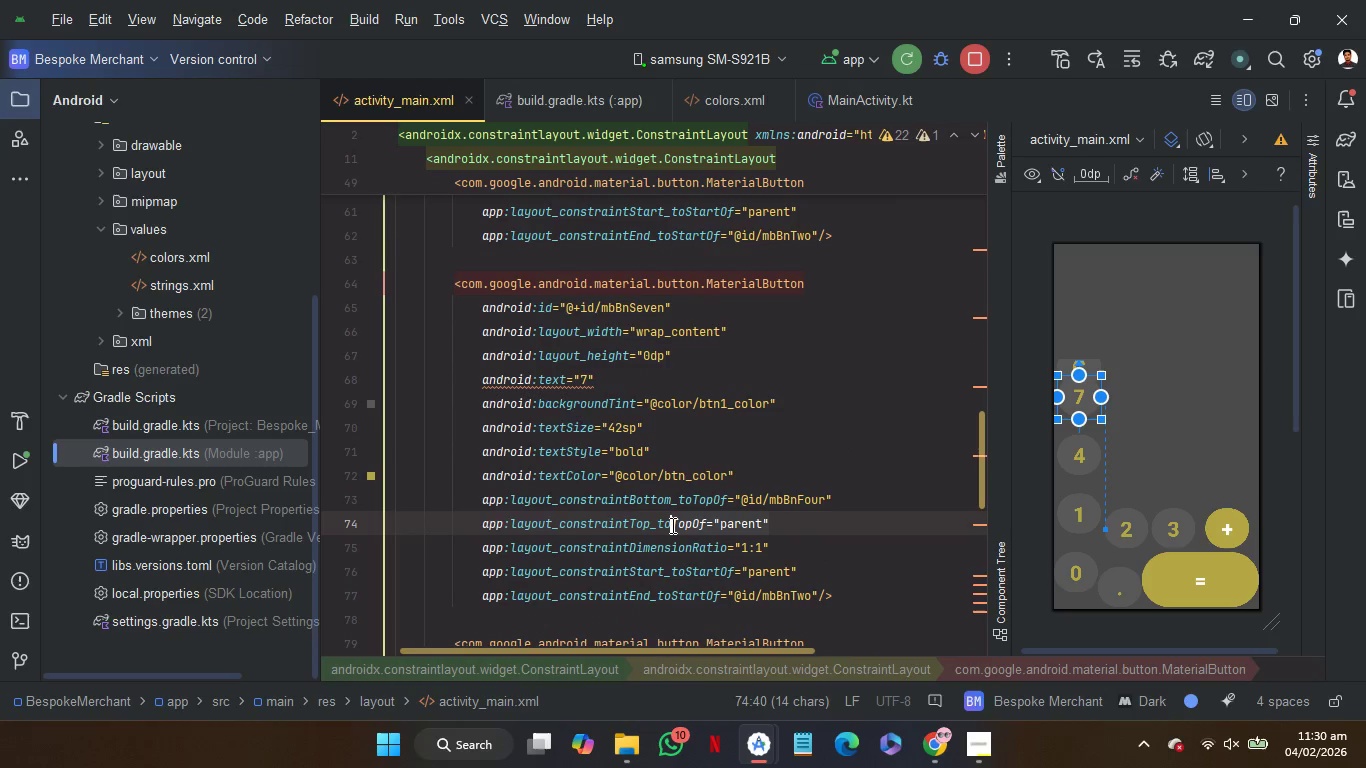 
key(Shift+B)
 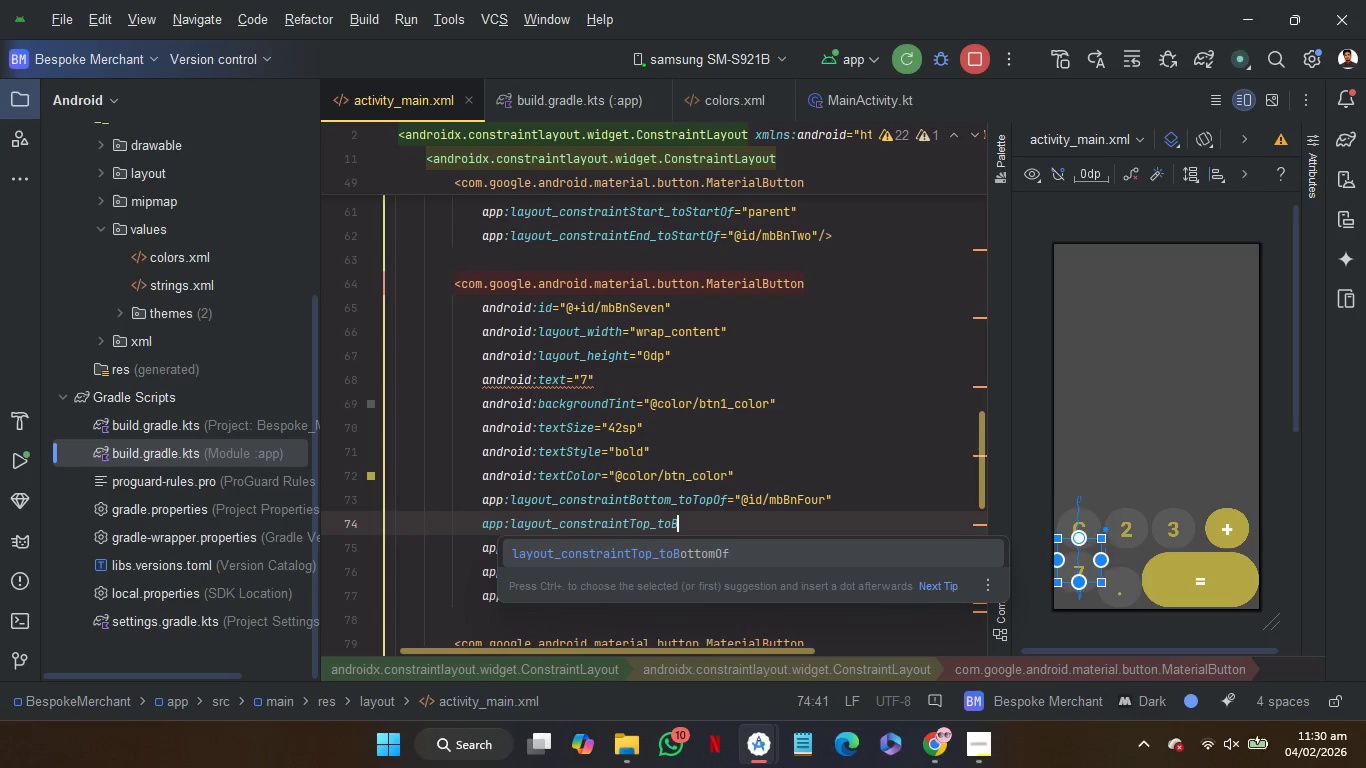 
key(Enter)
 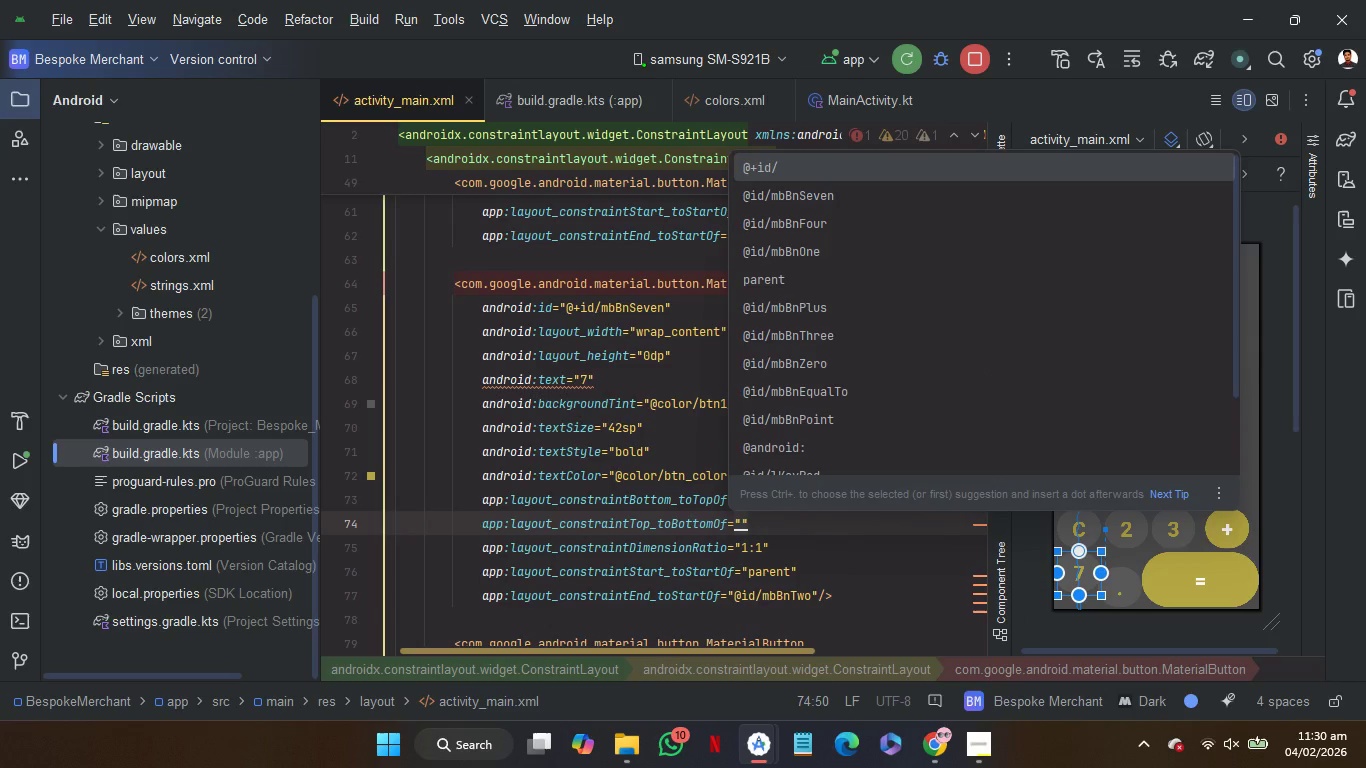 
key(ArrowUp)
 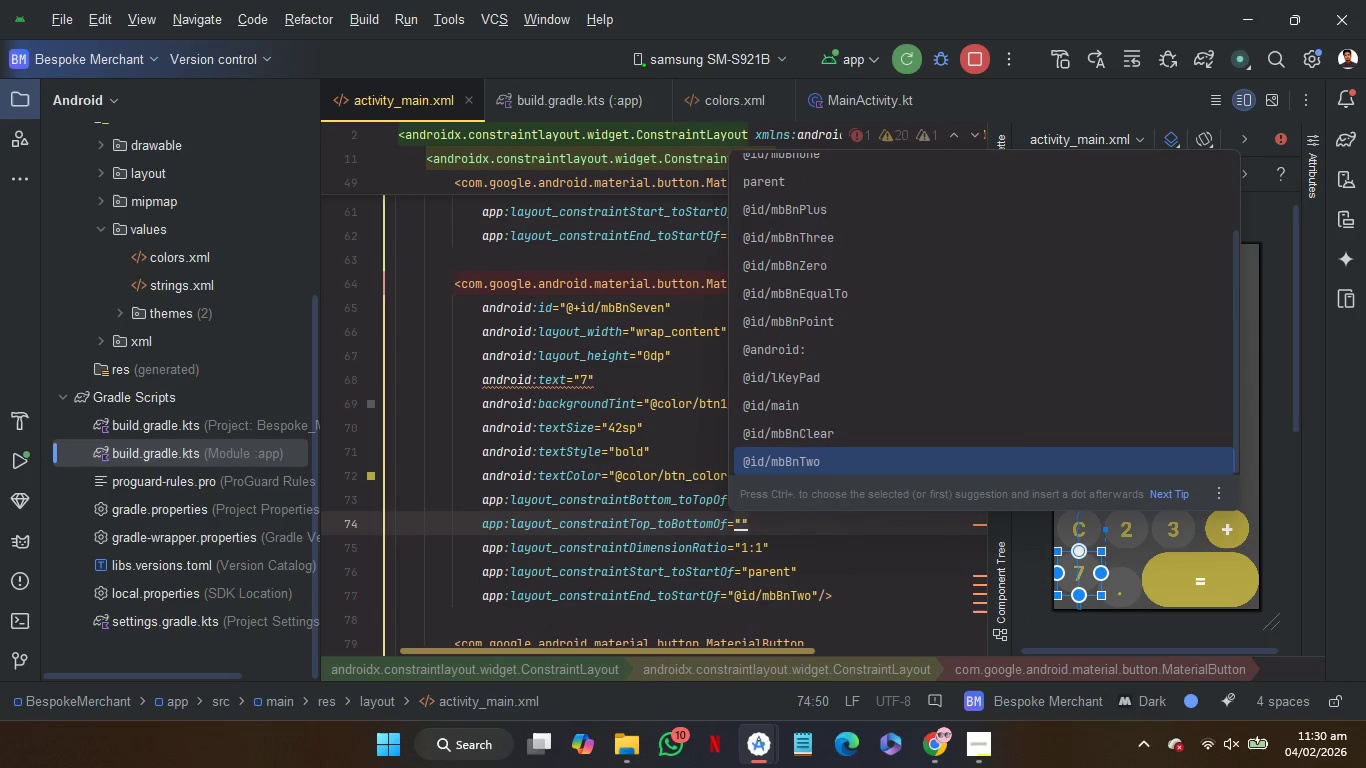 
key(ArrowUp)
 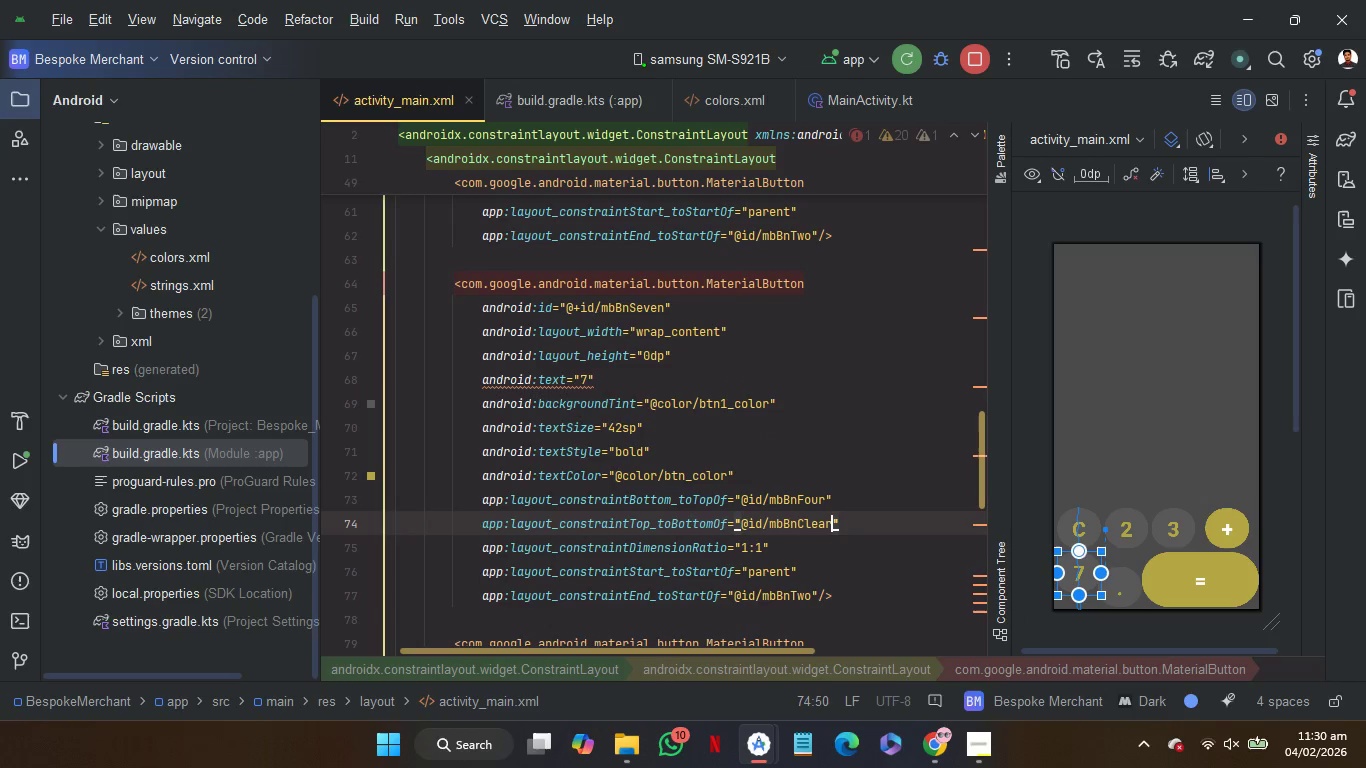 
key(Enter)
 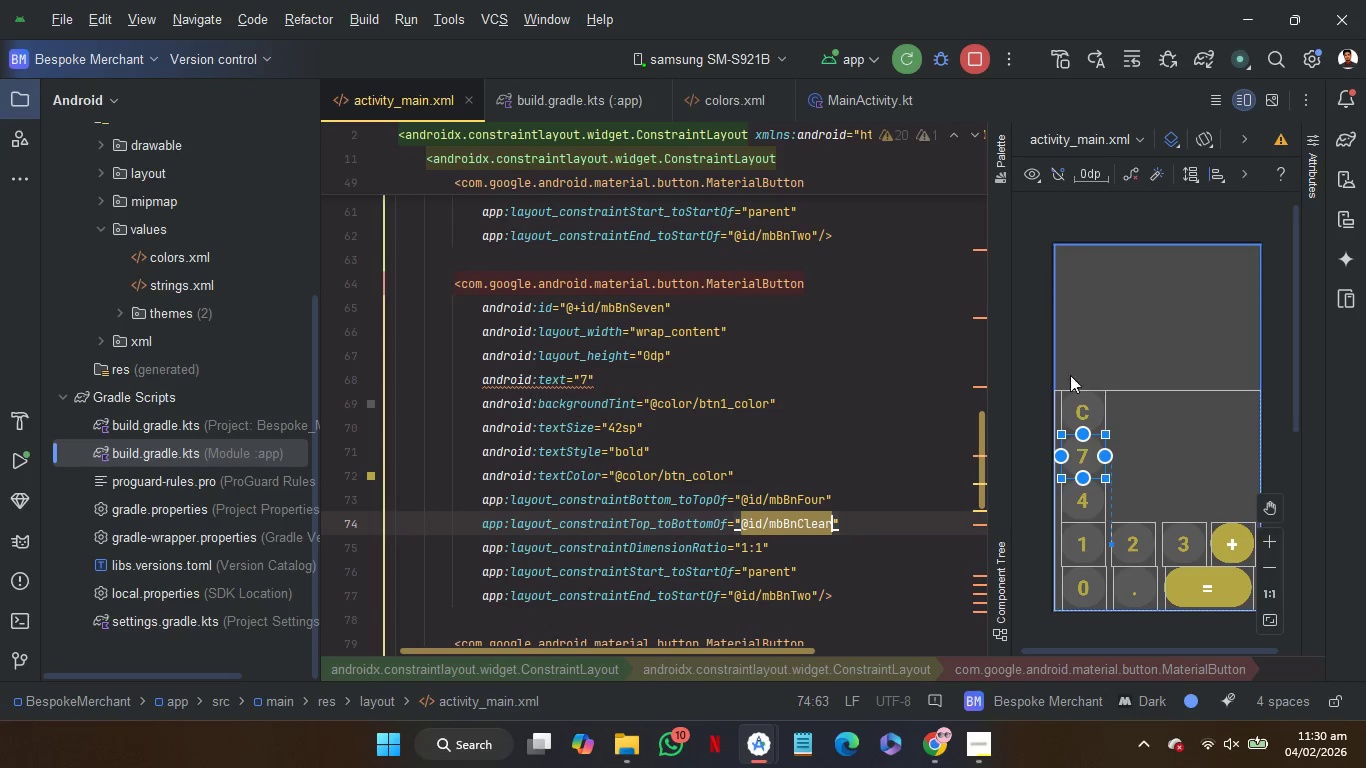 
left_click([658, 264])
 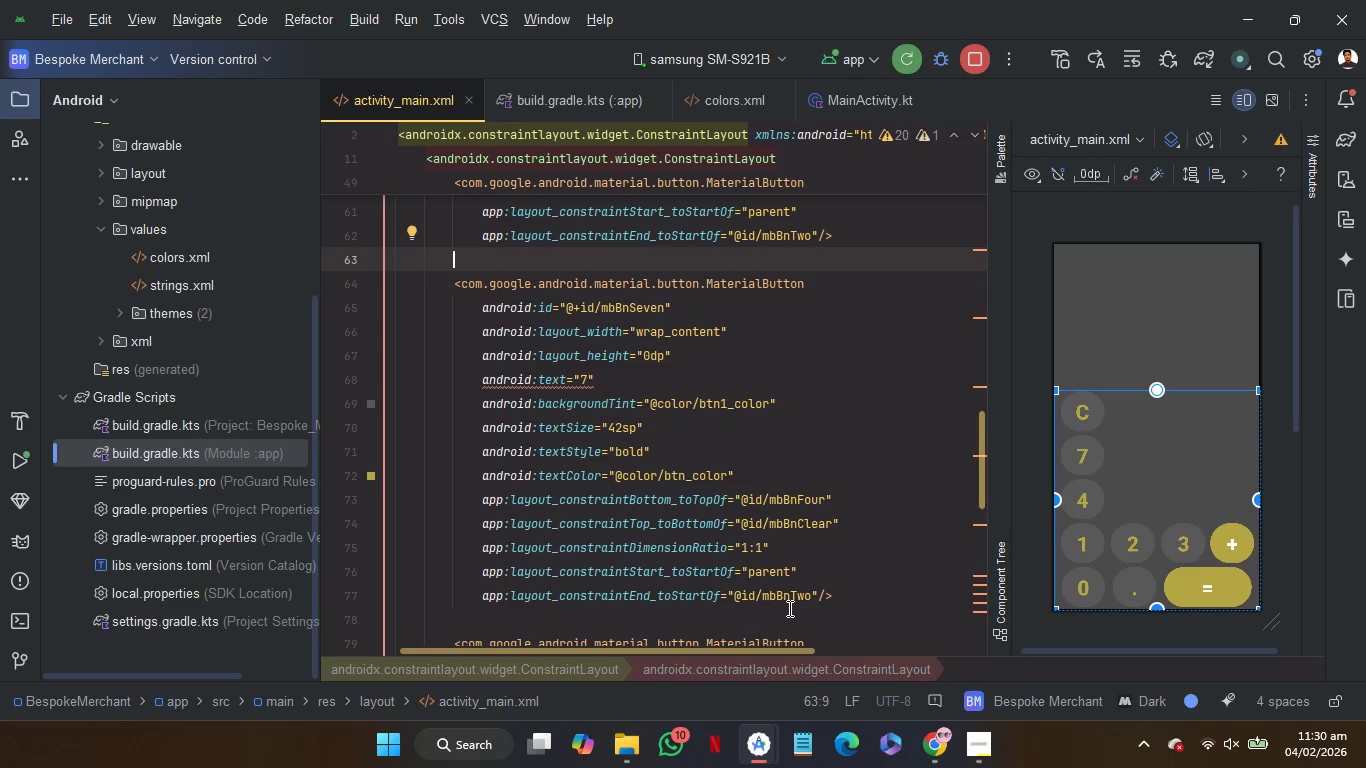 
wait(5.67)
 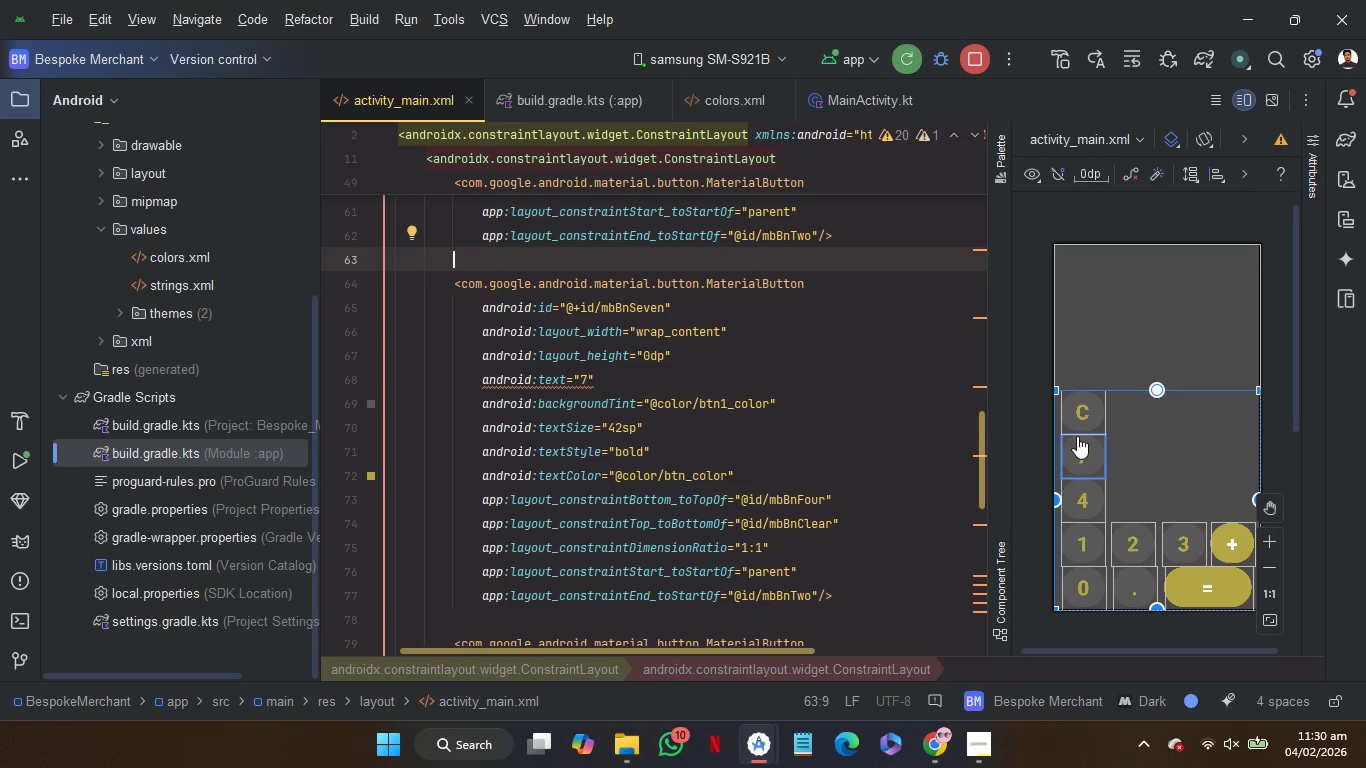 
left_click([788, 615])
 